 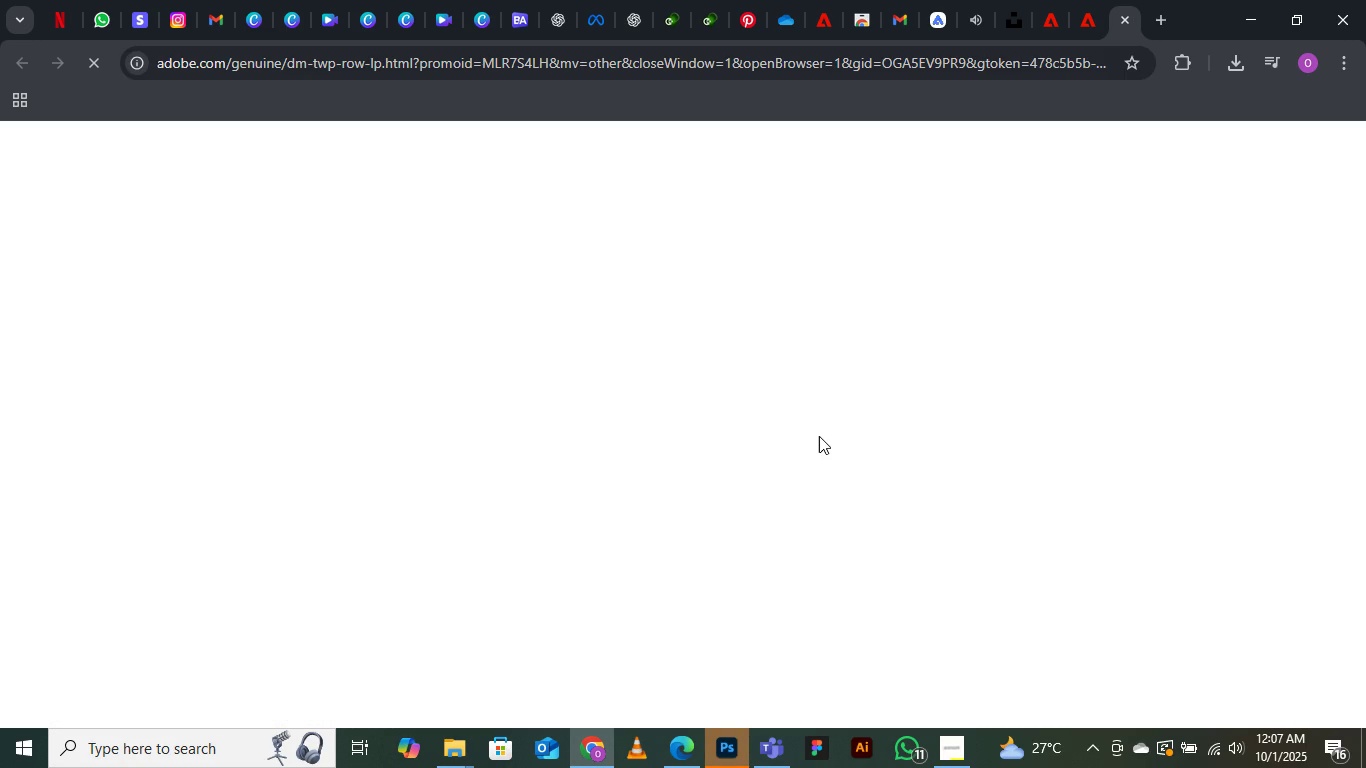 
left_click([1124, 22])
 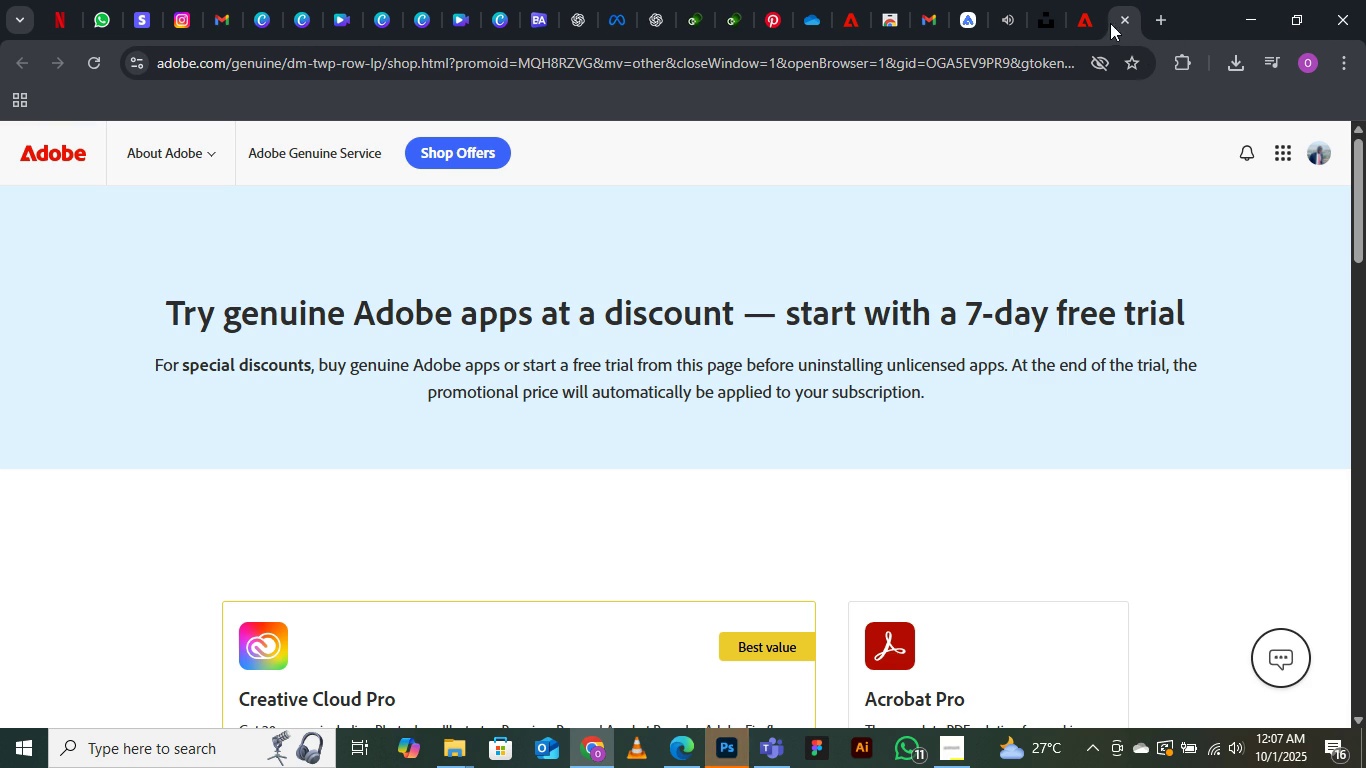 
left_click([1131, 16])
 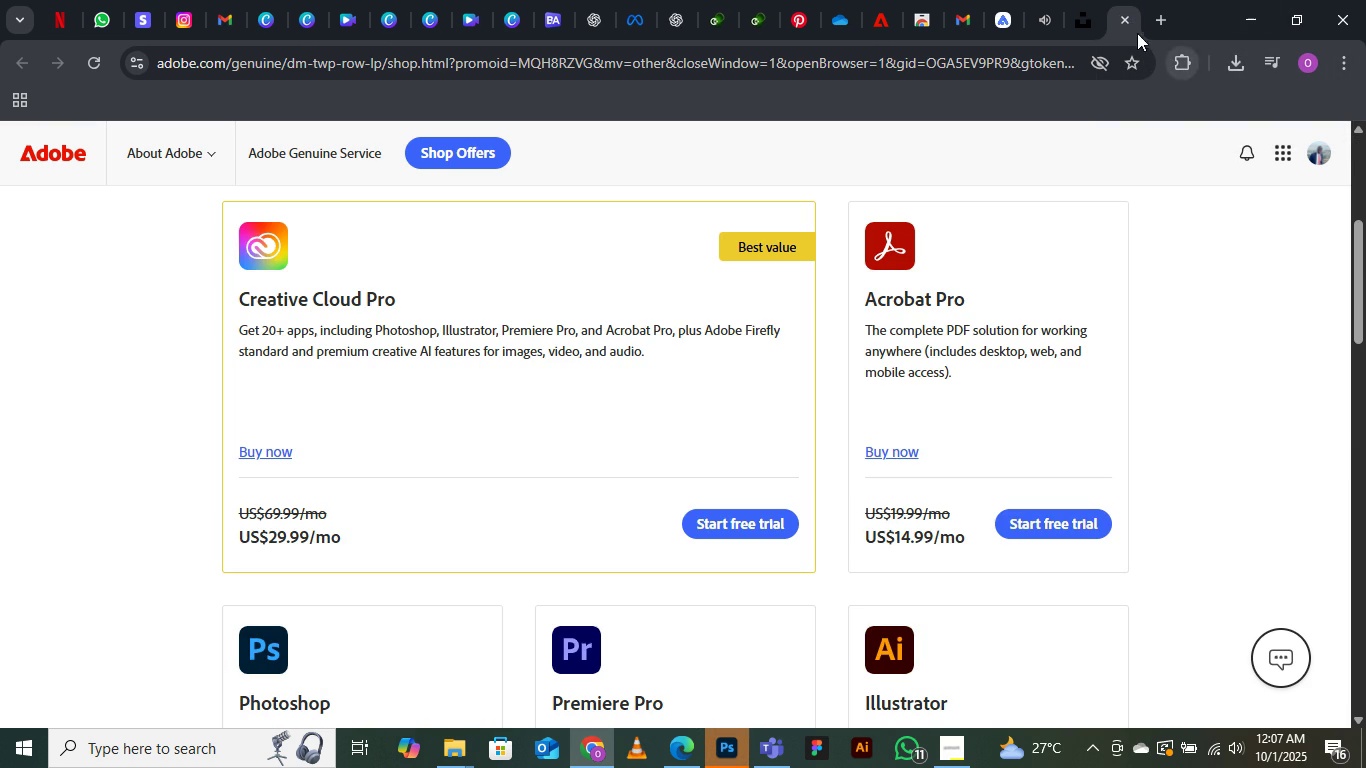 
left_click([1128, 21])
 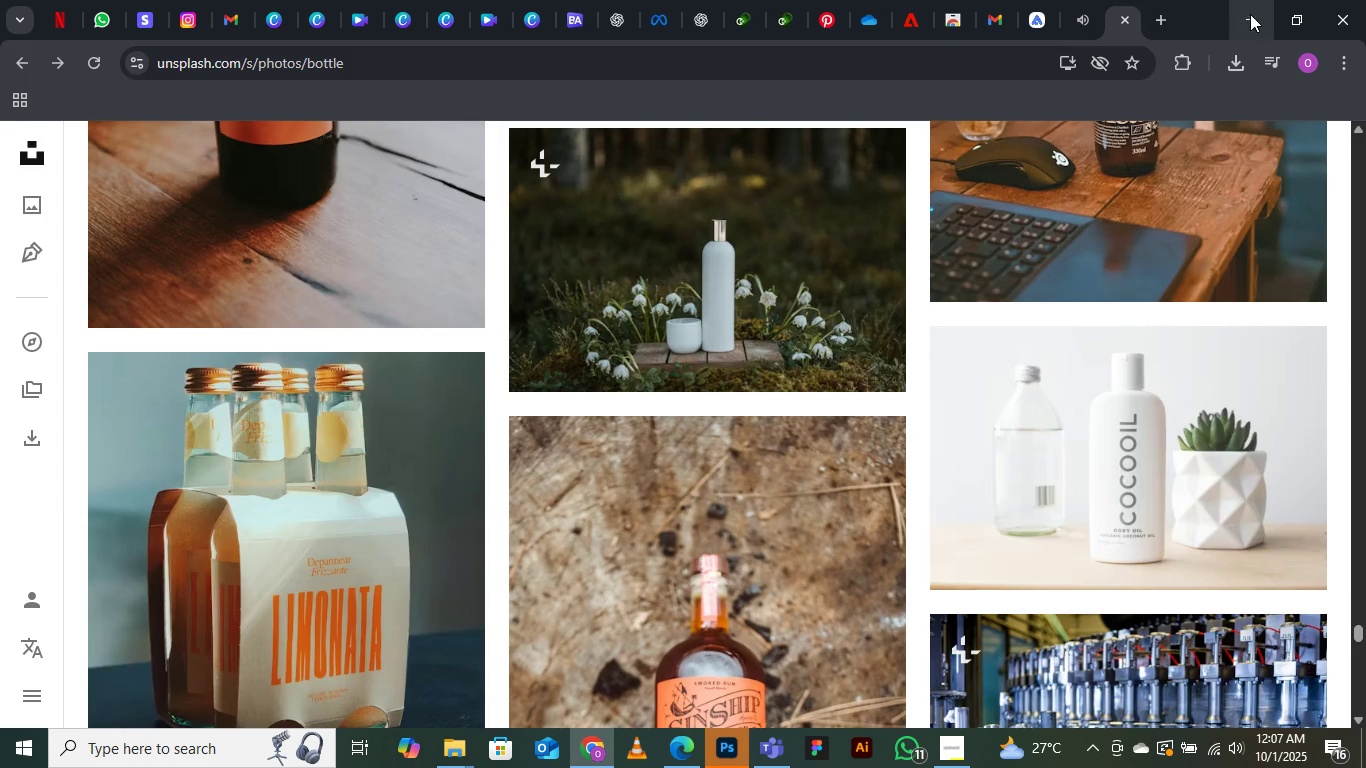 
left_click([1250, 14])
 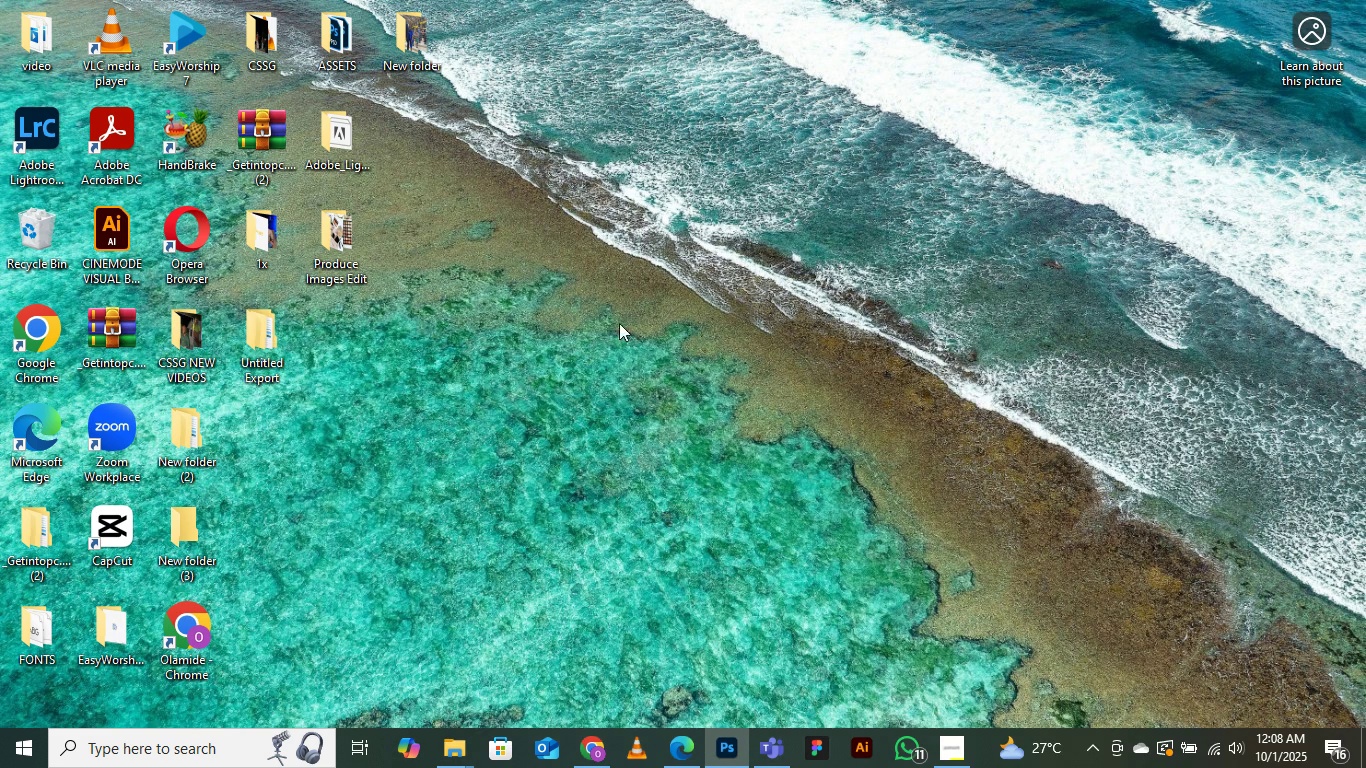 
wait(15.56)
 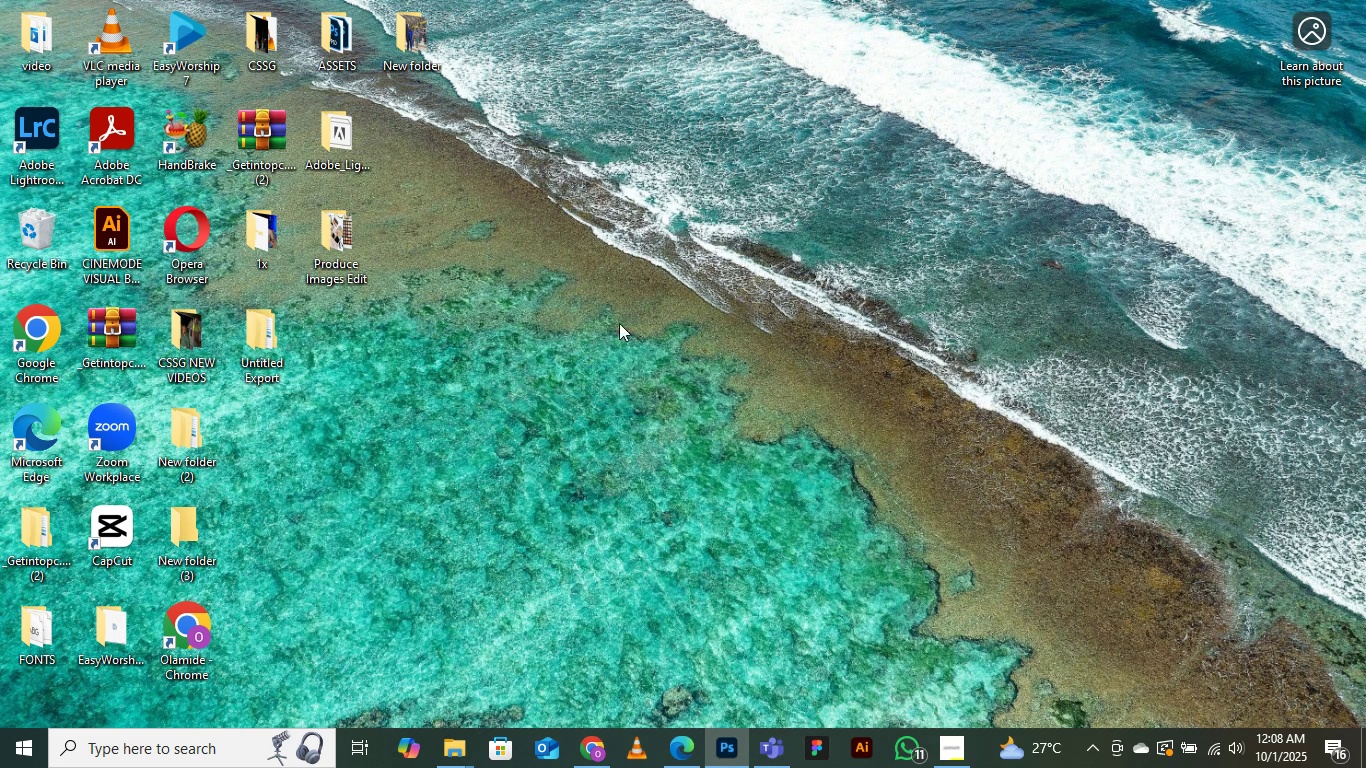 
double_click([30, 549])
 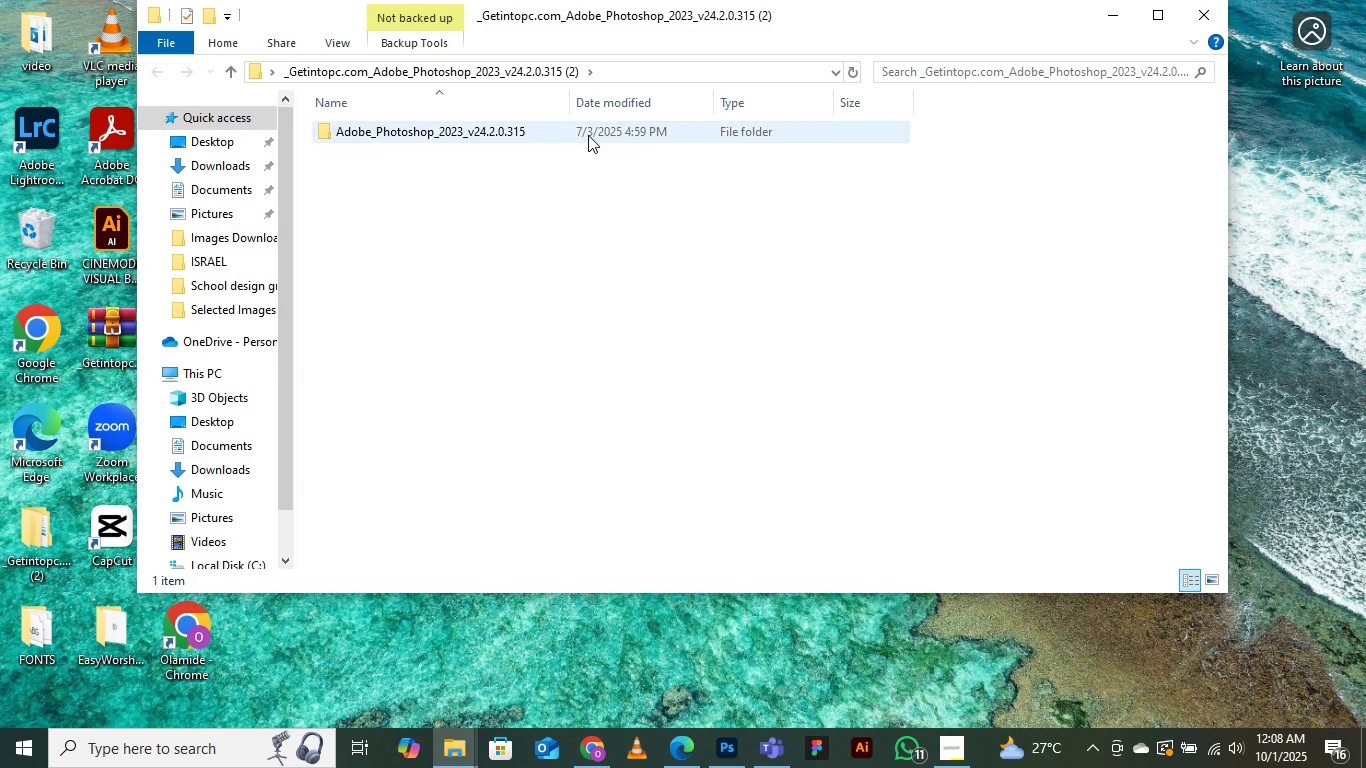 
double_click([587, 135])
 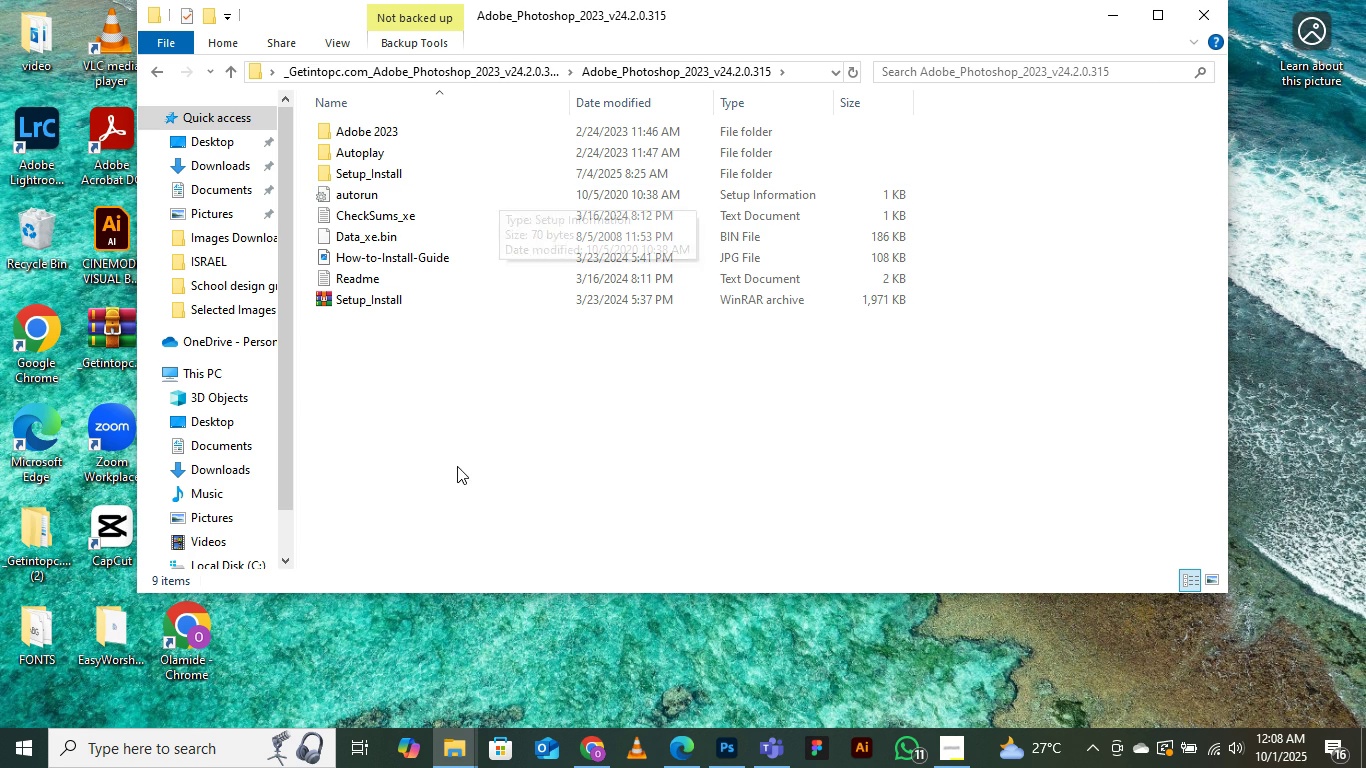 
wait(5.55)
 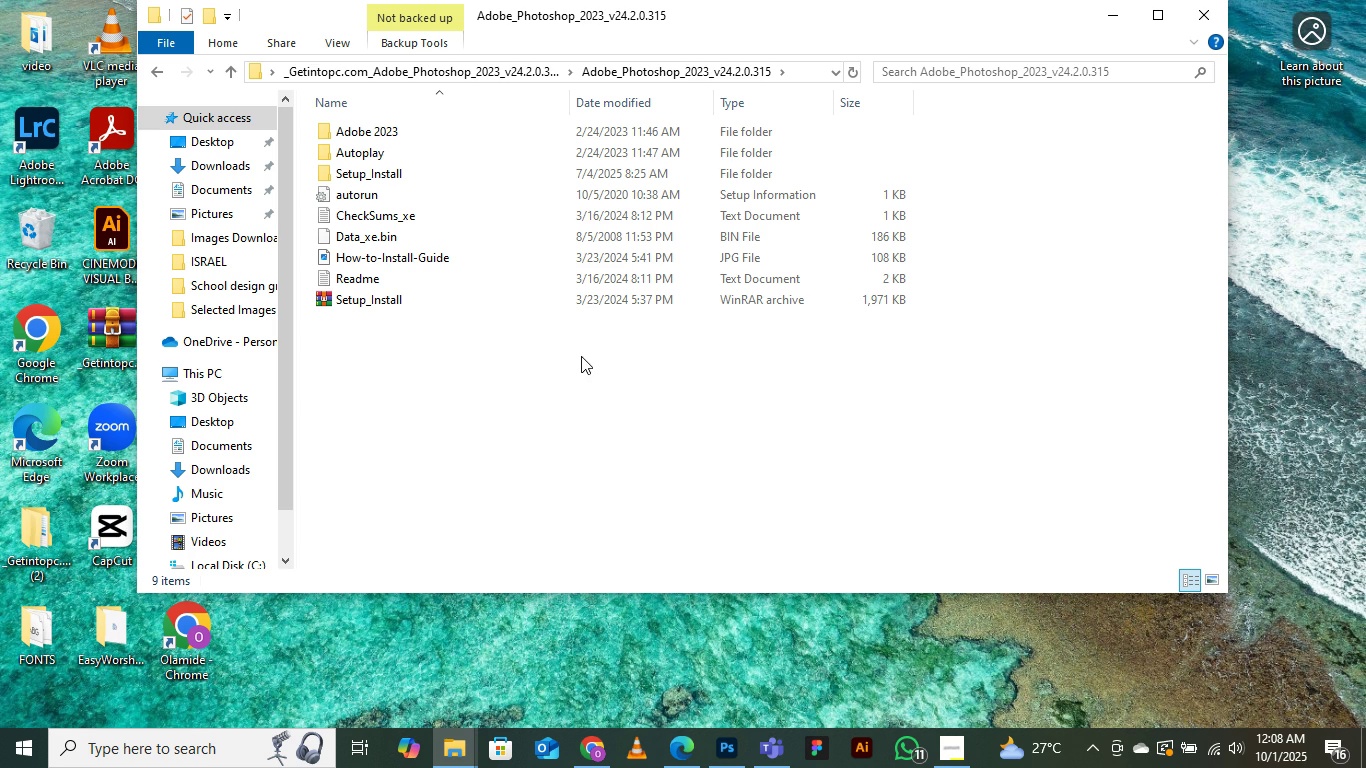 
double_click([411, 126])
 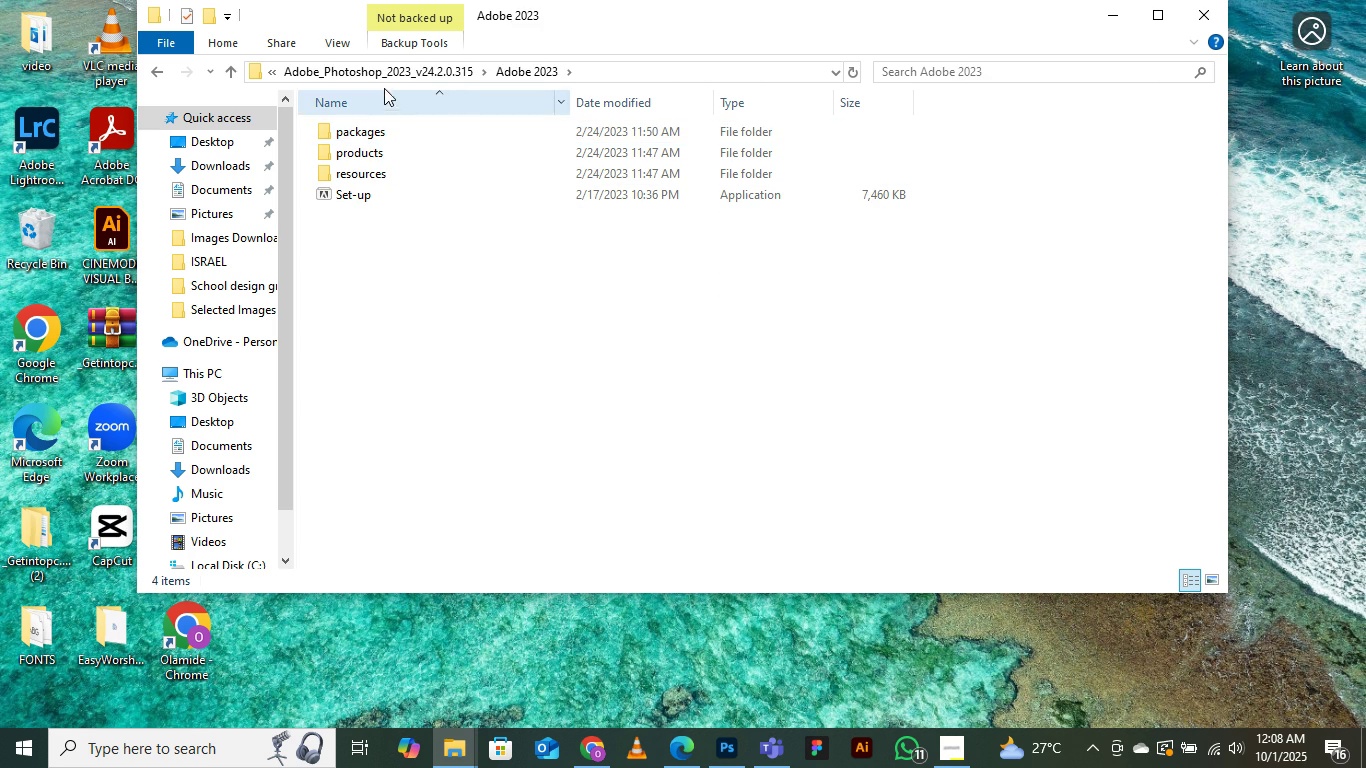 
left_click([402, 71])
 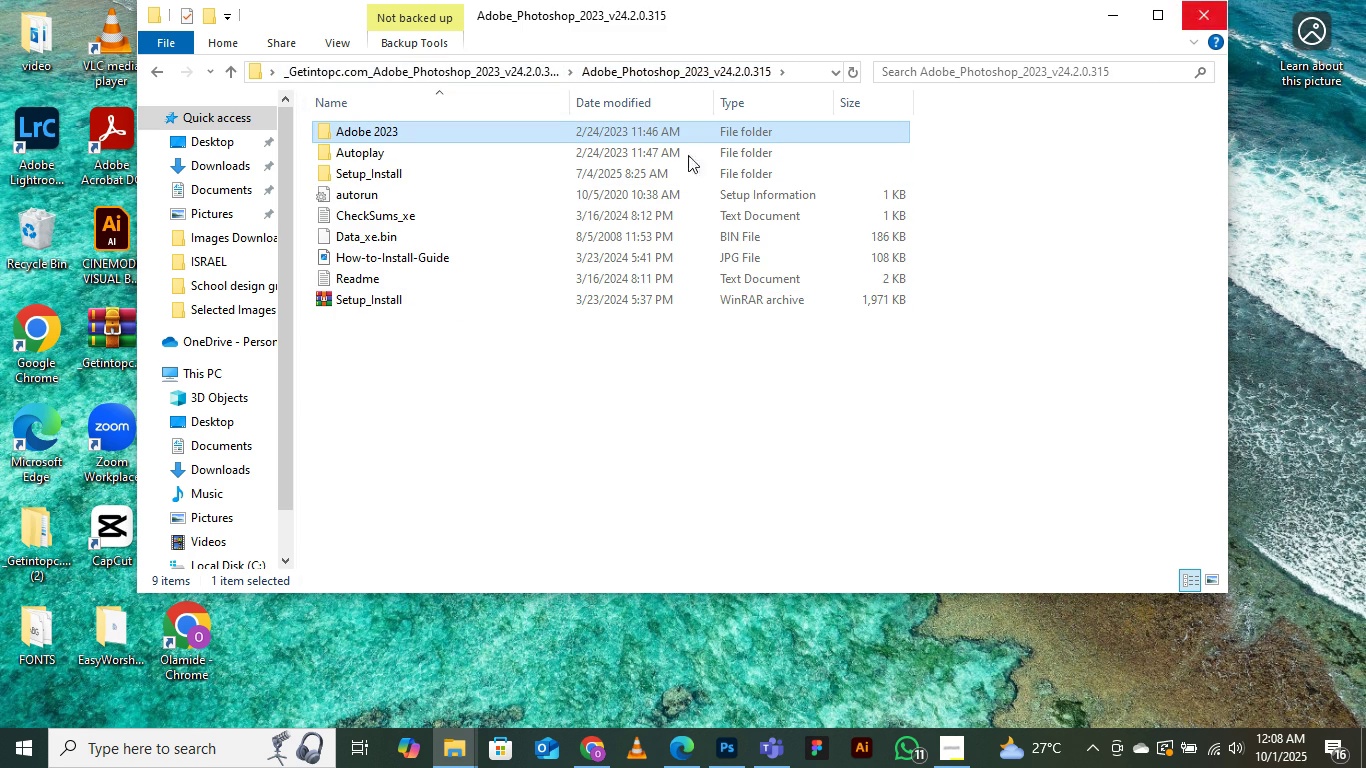 
left_click([195, 166])
 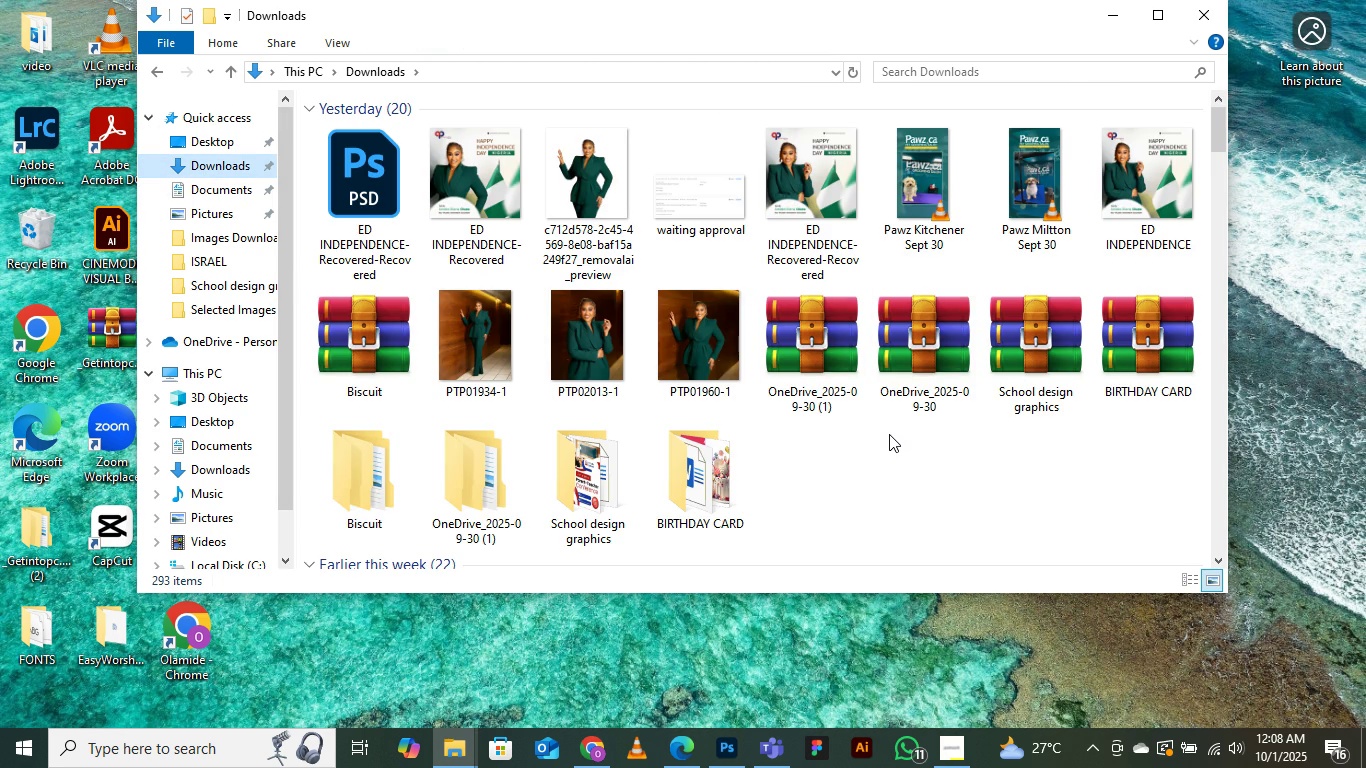 
scroll: coordinate [900, 433], scroll_direction: down, amount: 5.0
 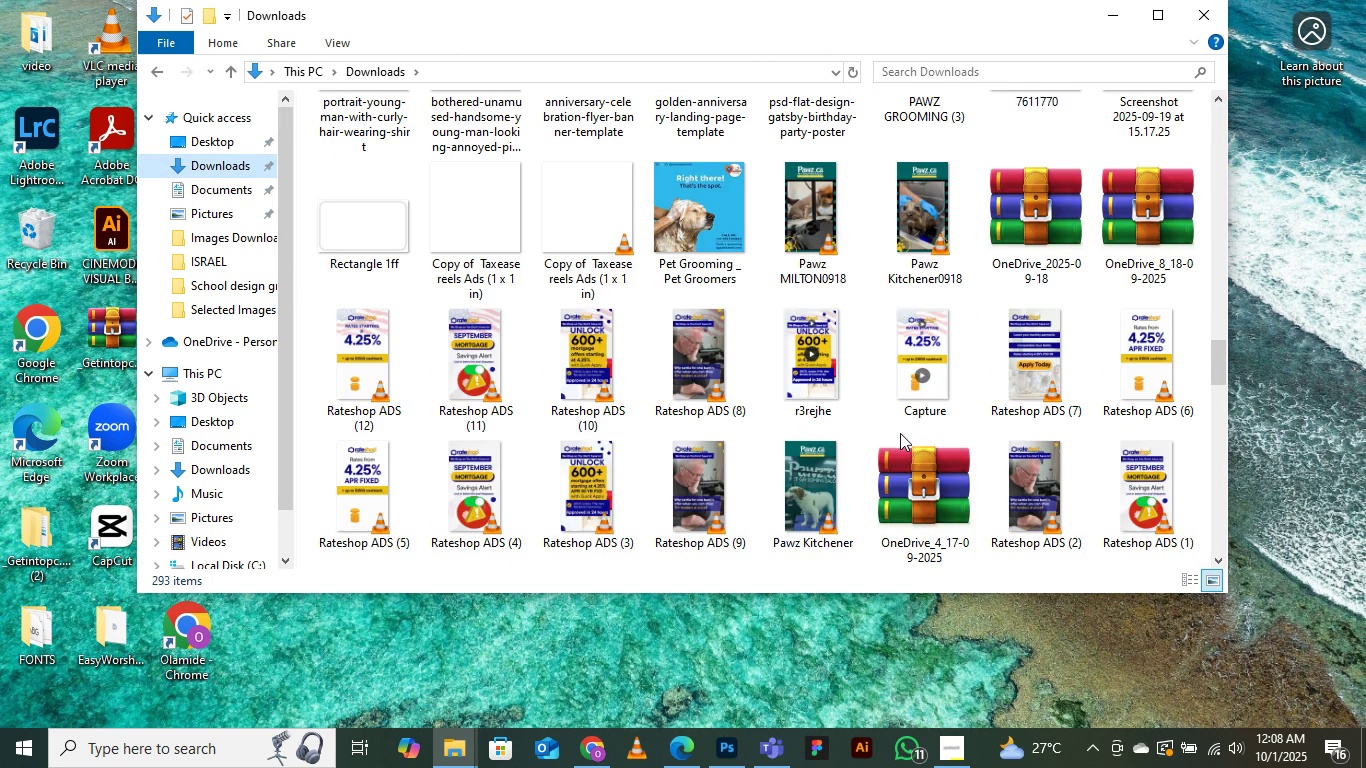 
scroll: coordinate [866, 264], scroll_direction: up, amount: 22.0
 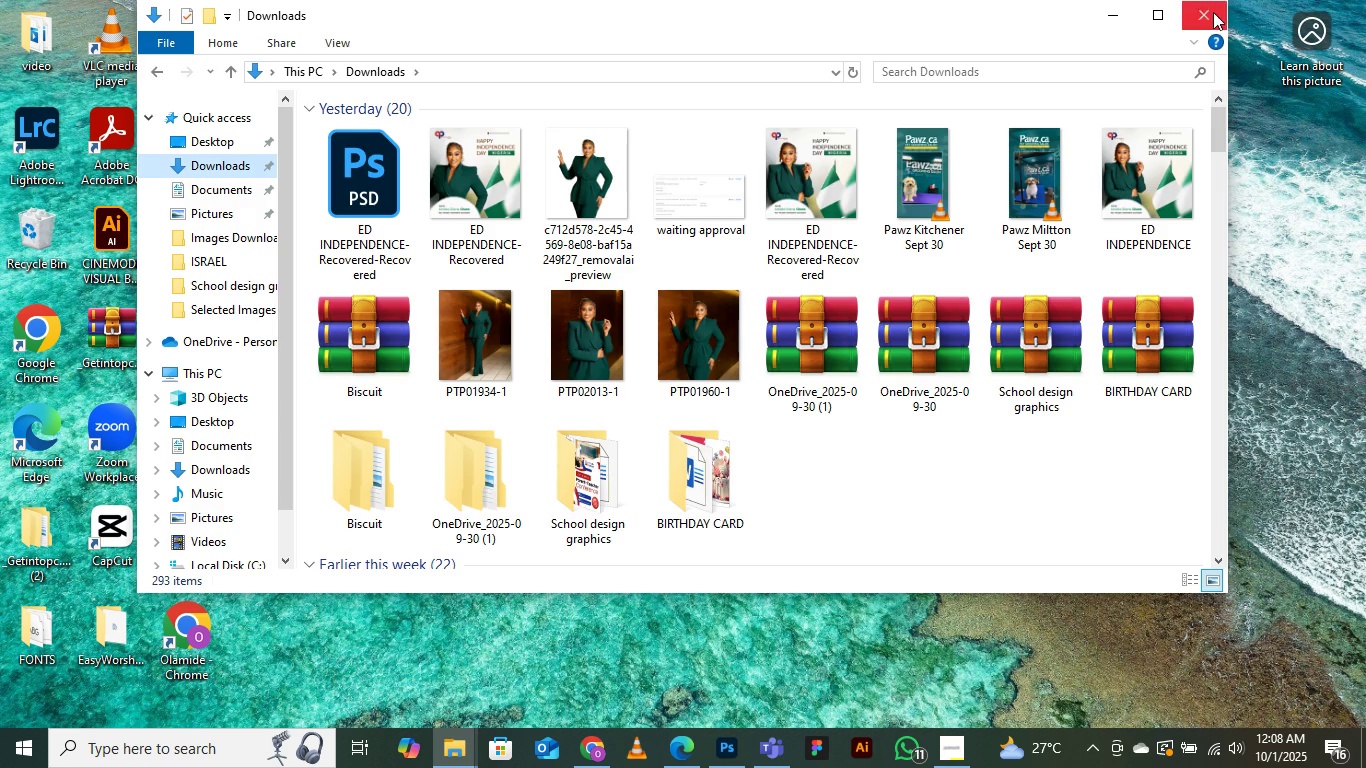 
left_click([1213, 12])
 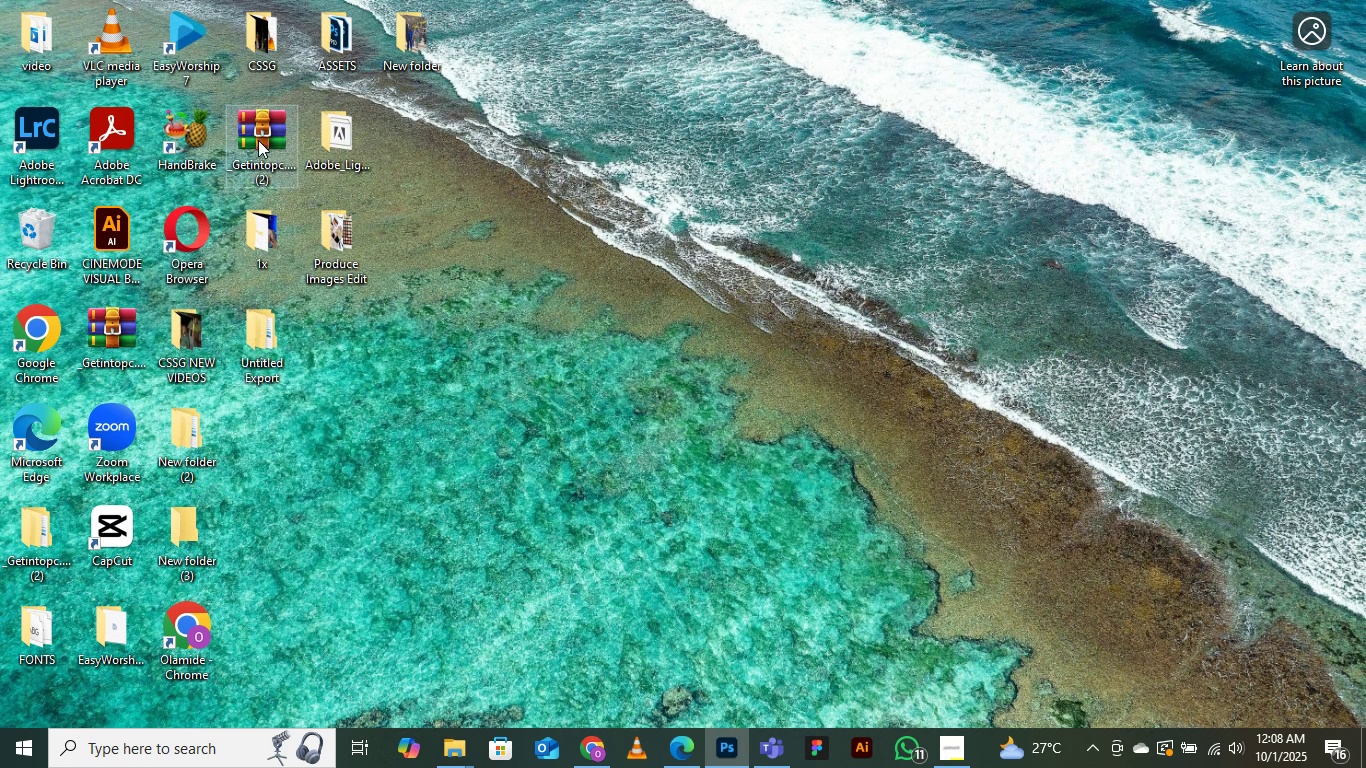 
wait(6.17)
 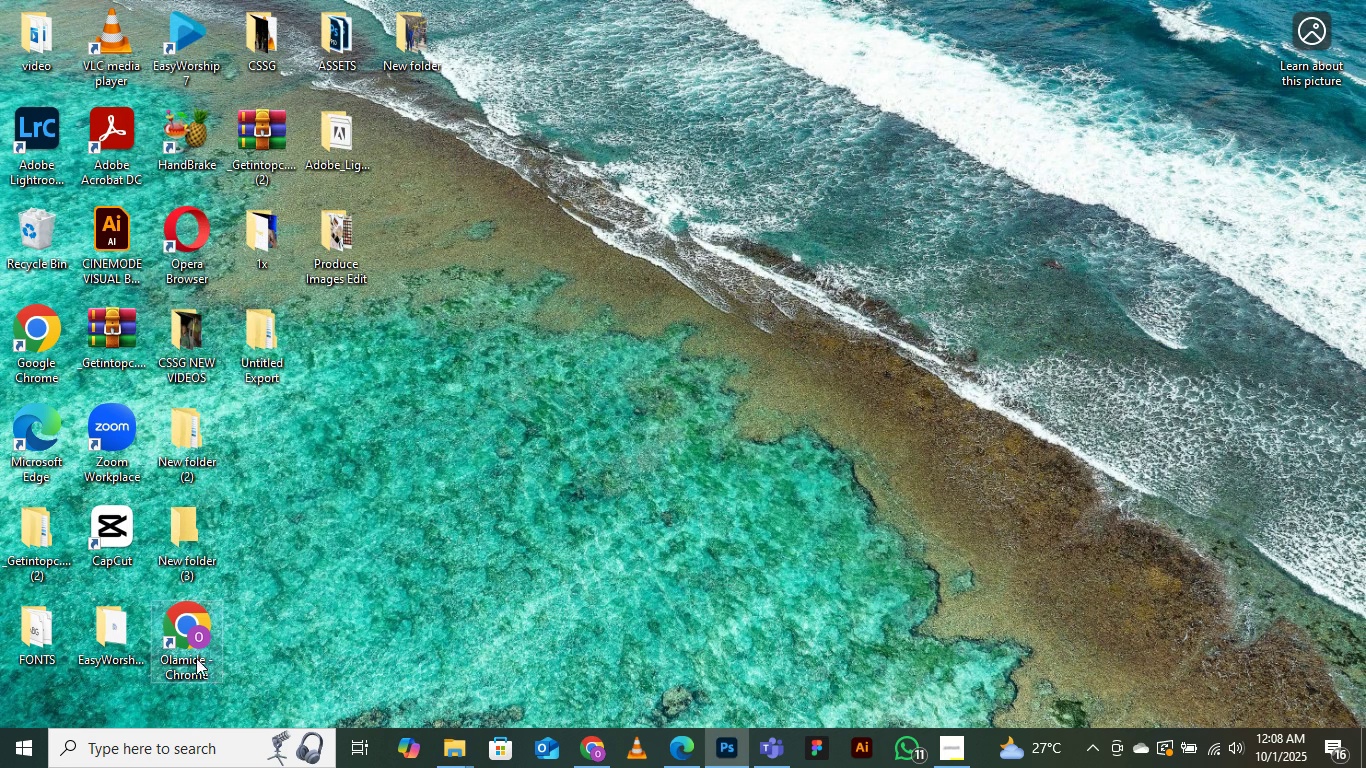 
left_click([111, 322])
 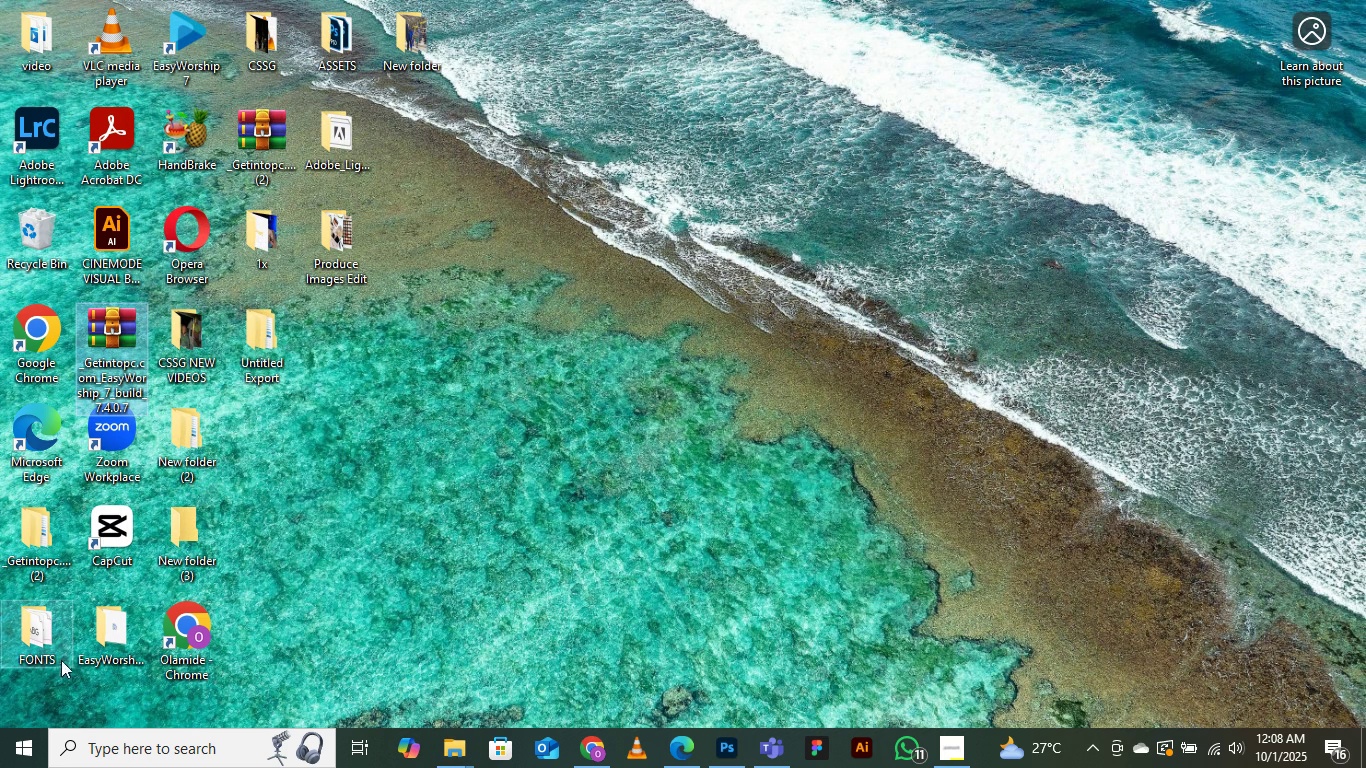 
left_click([46, 635])
 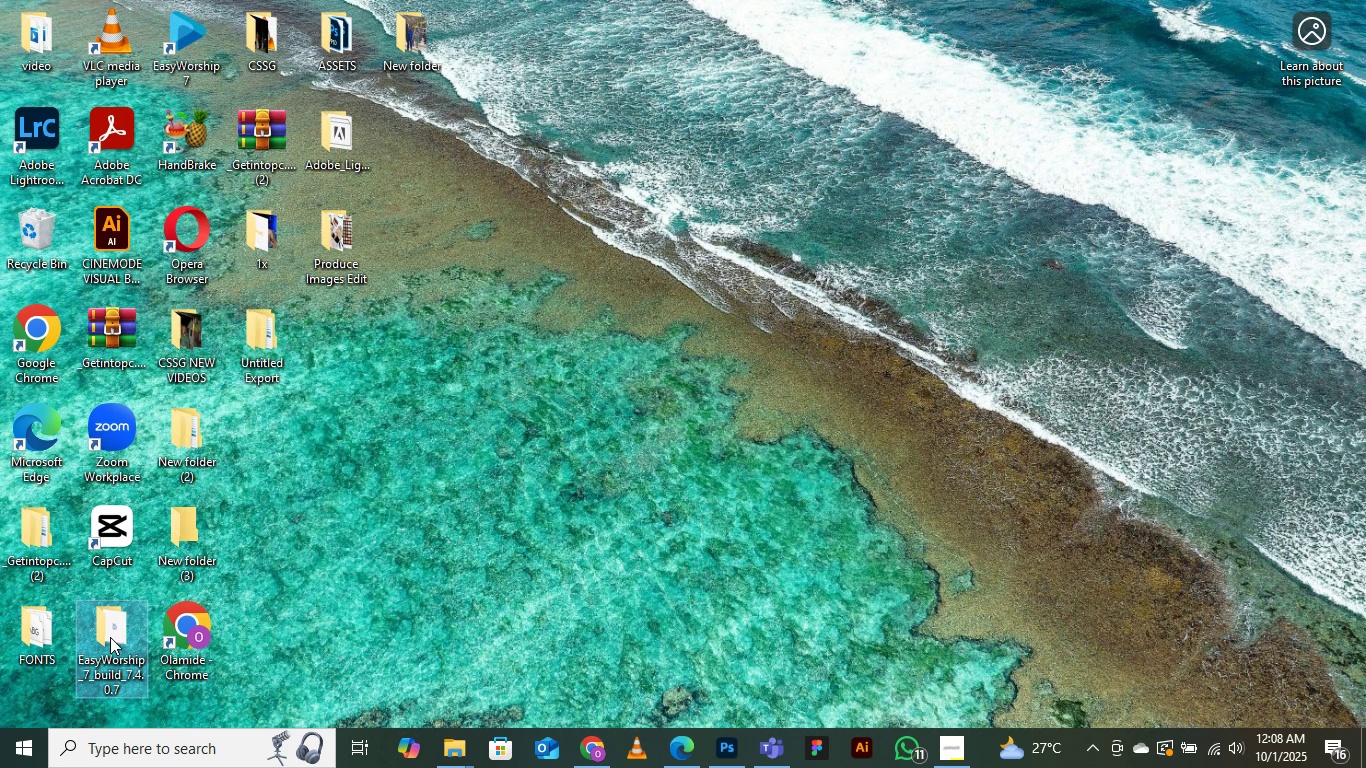 
left_click([110, 637])
 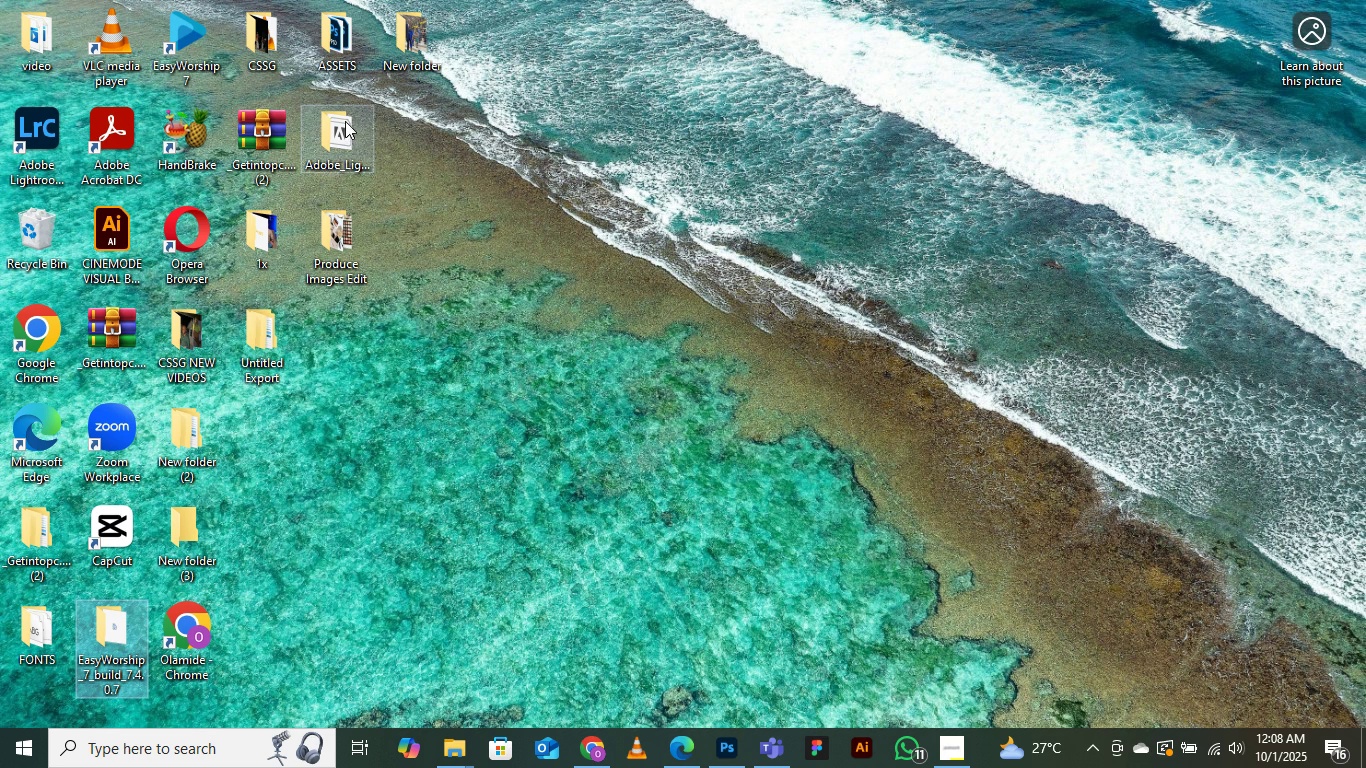 
left_click([343, 134])
 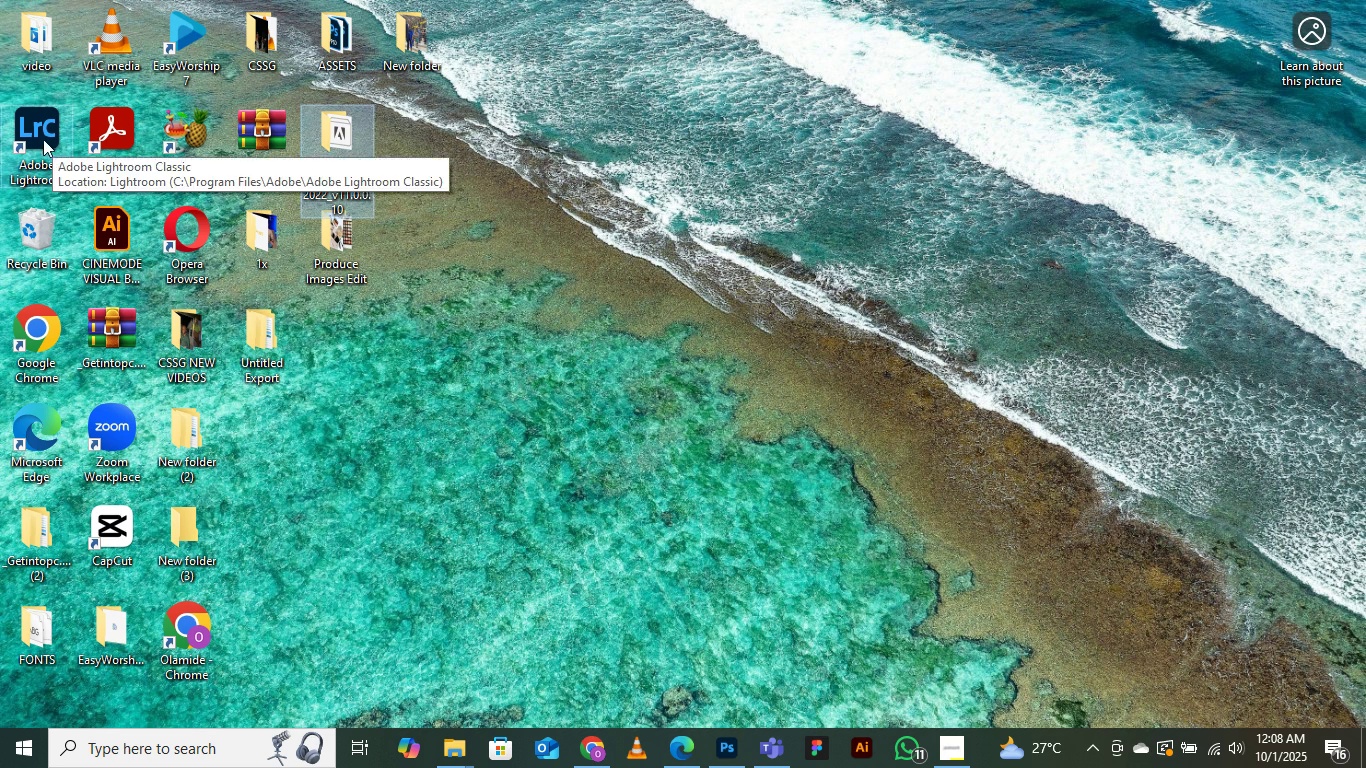 
left_click([34, 135])
 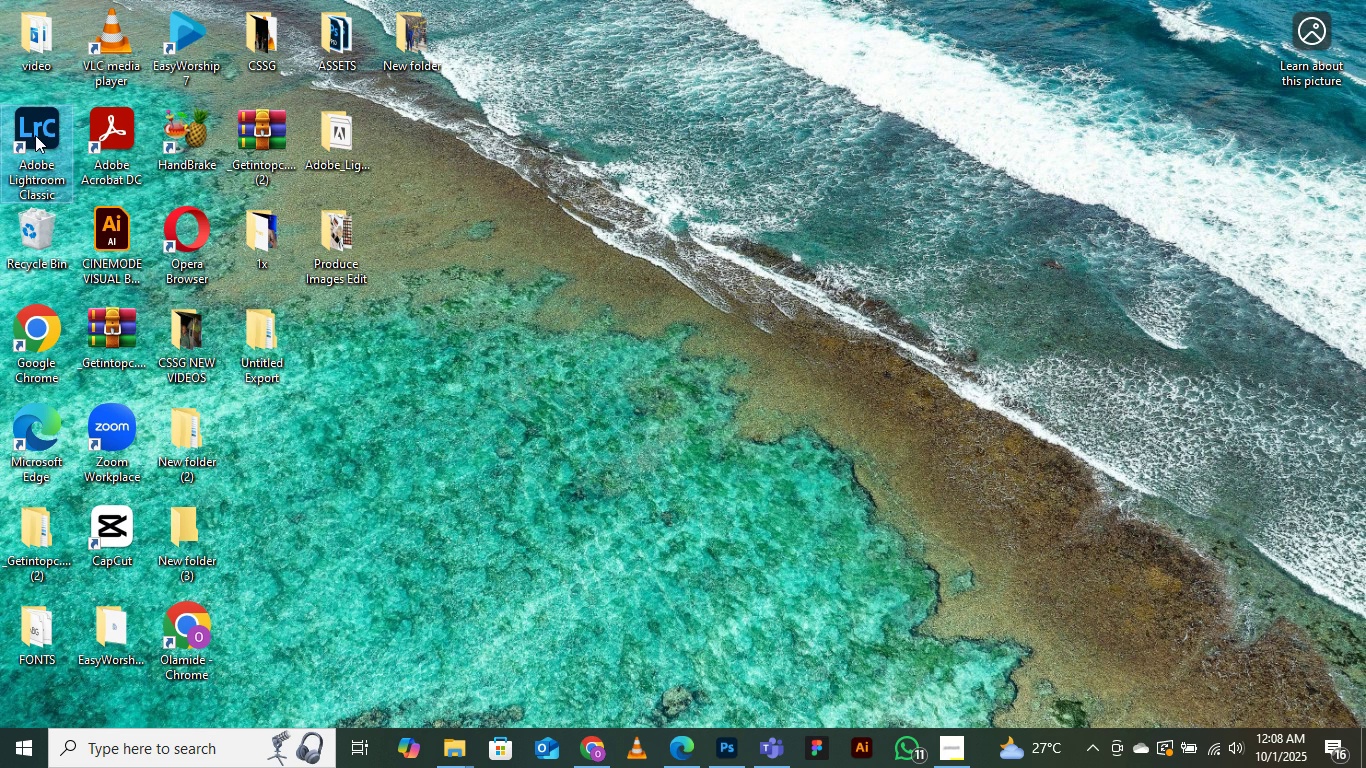 
right_click([34, 135])
 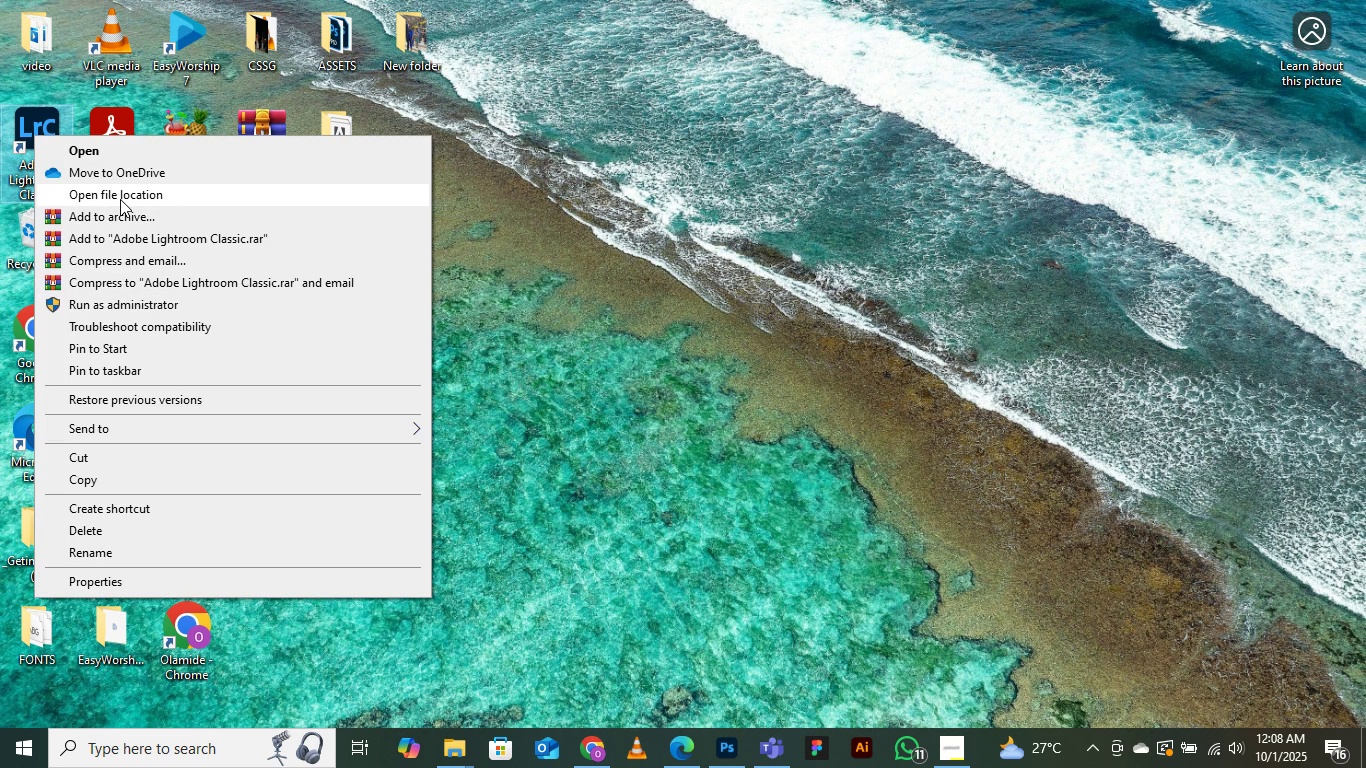 
left_click([117, 196])
 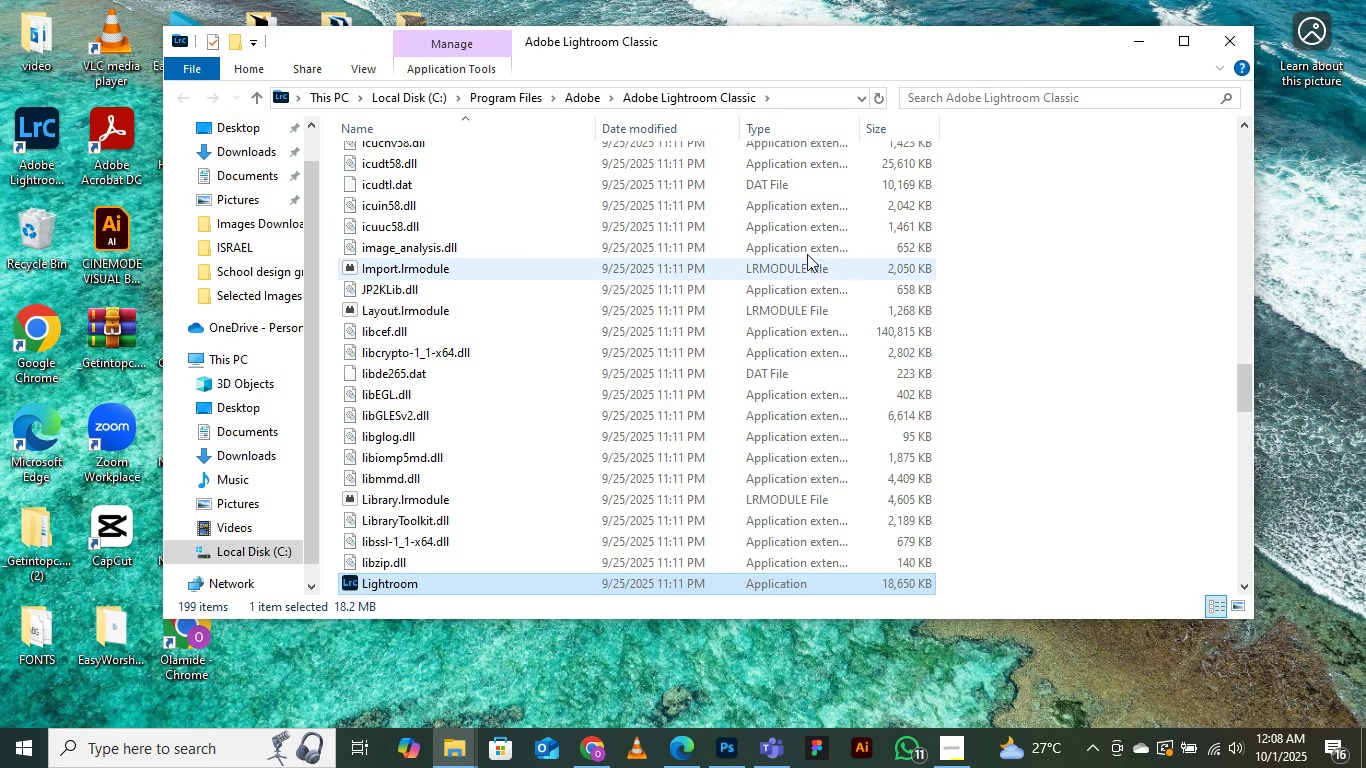 
scroll: coordinate [481, 525], scroll_direction: down, amount: 40.0
 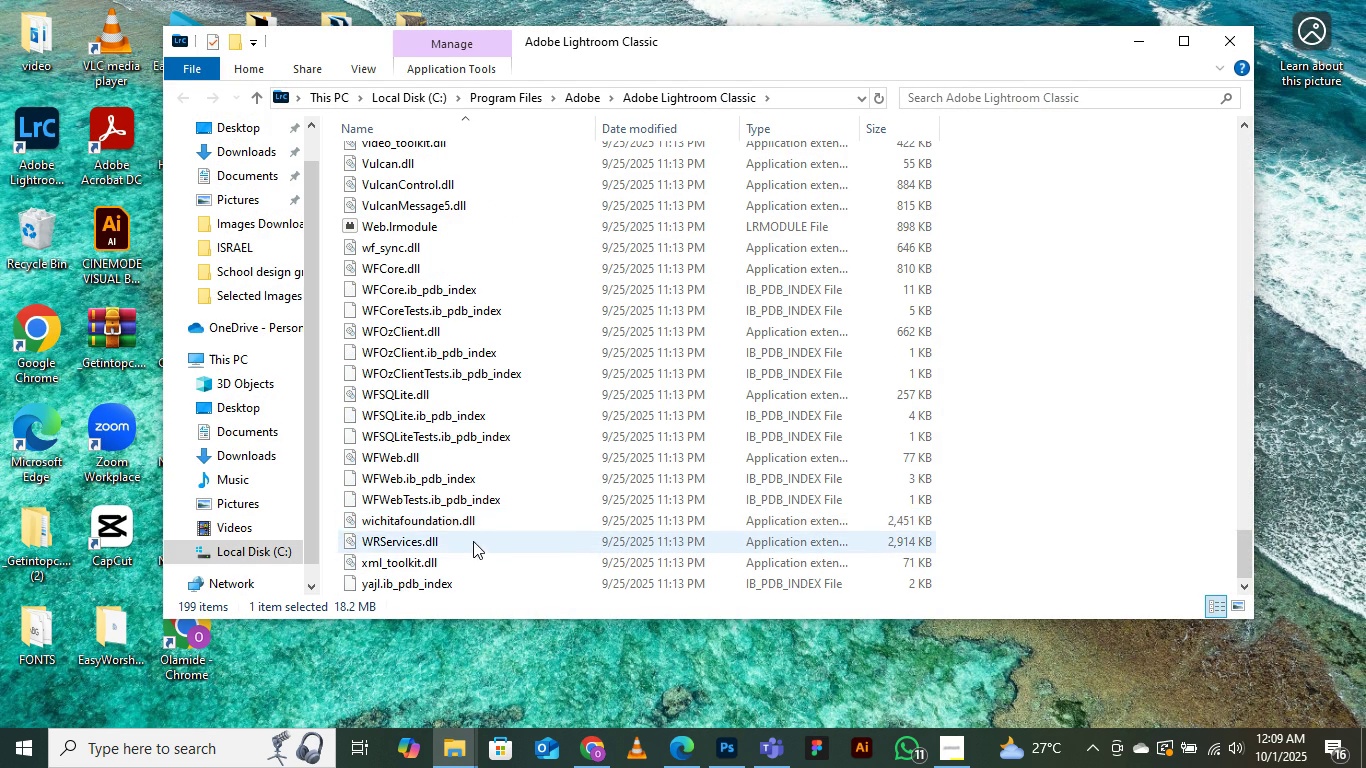 
scroll: coordinate [464, 404], scroll_direction: up, amount: 58.0
 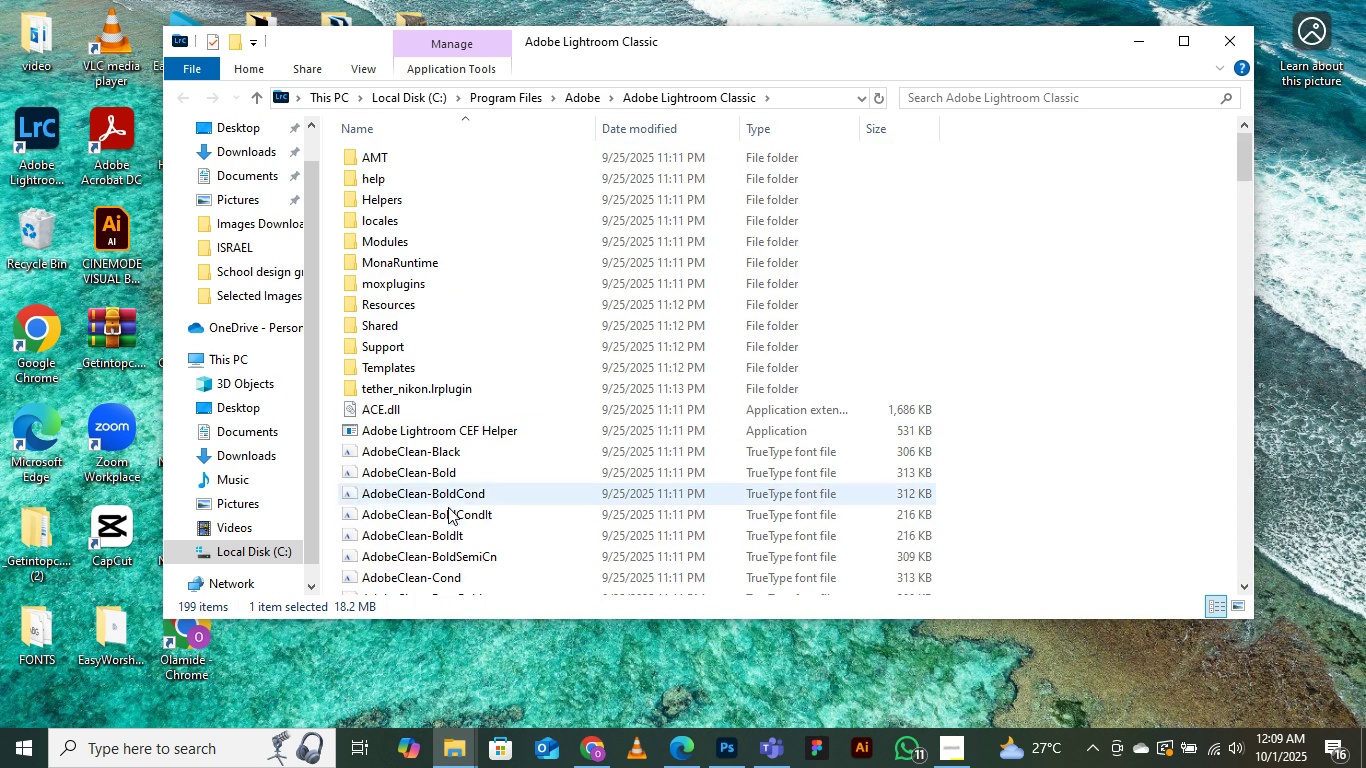 
scroll: coordinate [476, 477], scroll_direction: down, amount: 74.0
 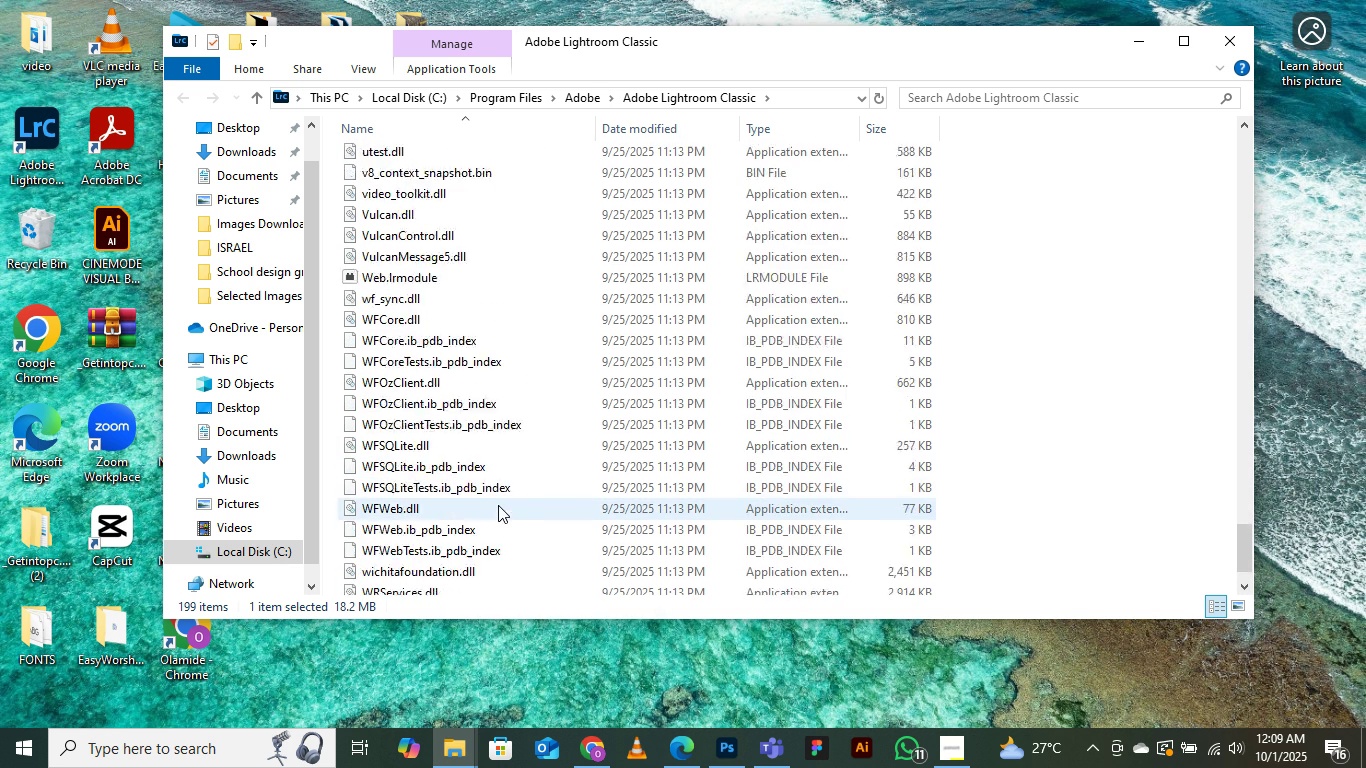 
scroll: coordinate [499, 504], scroll_direction: up, amount: 4.0
 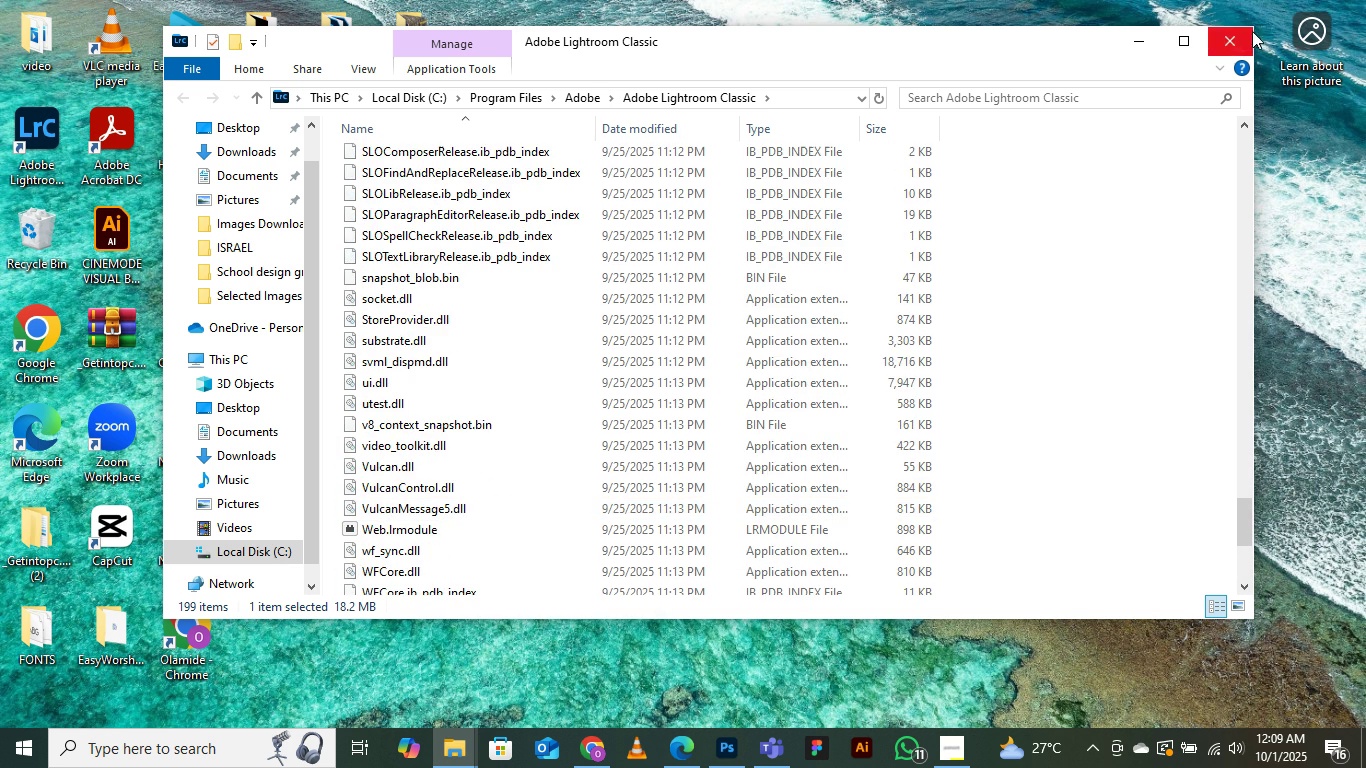 
left_click([1243, 32])
 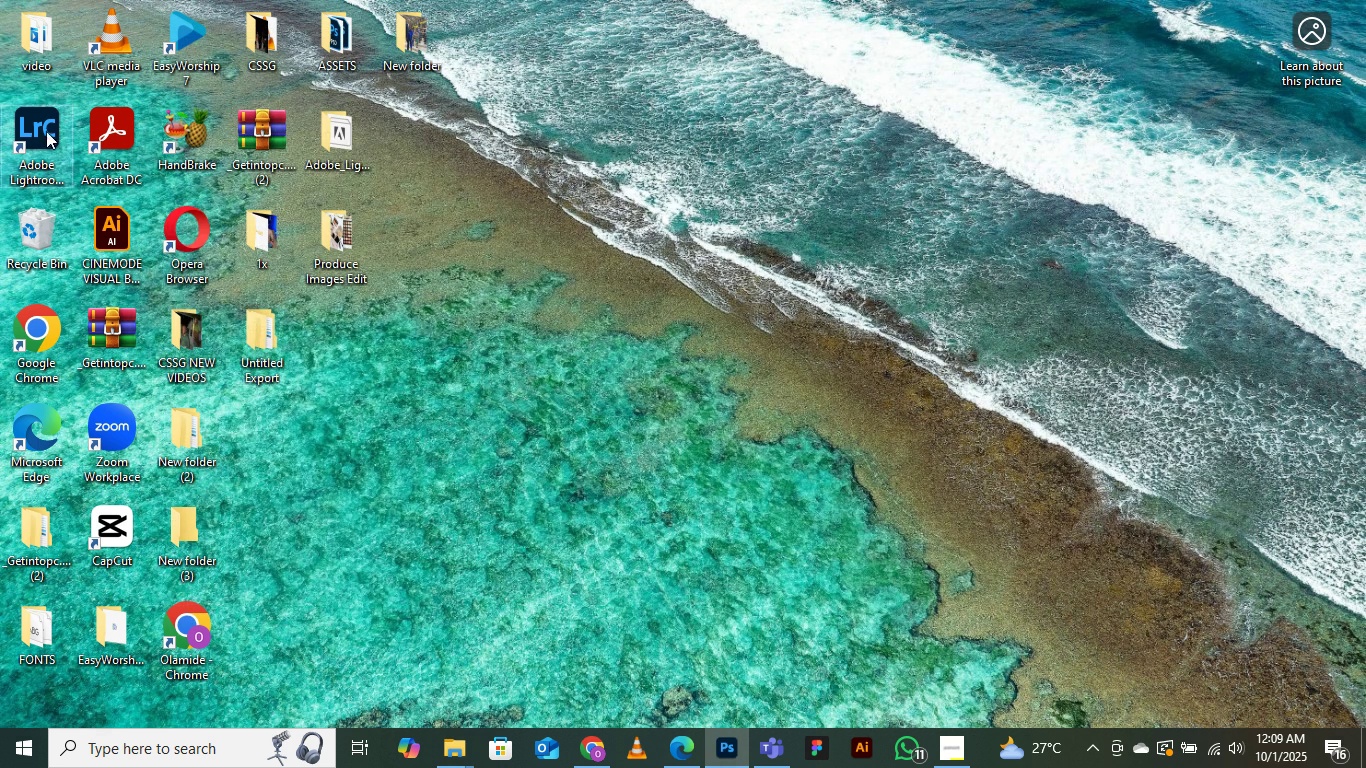 
left_click([36, 130])
 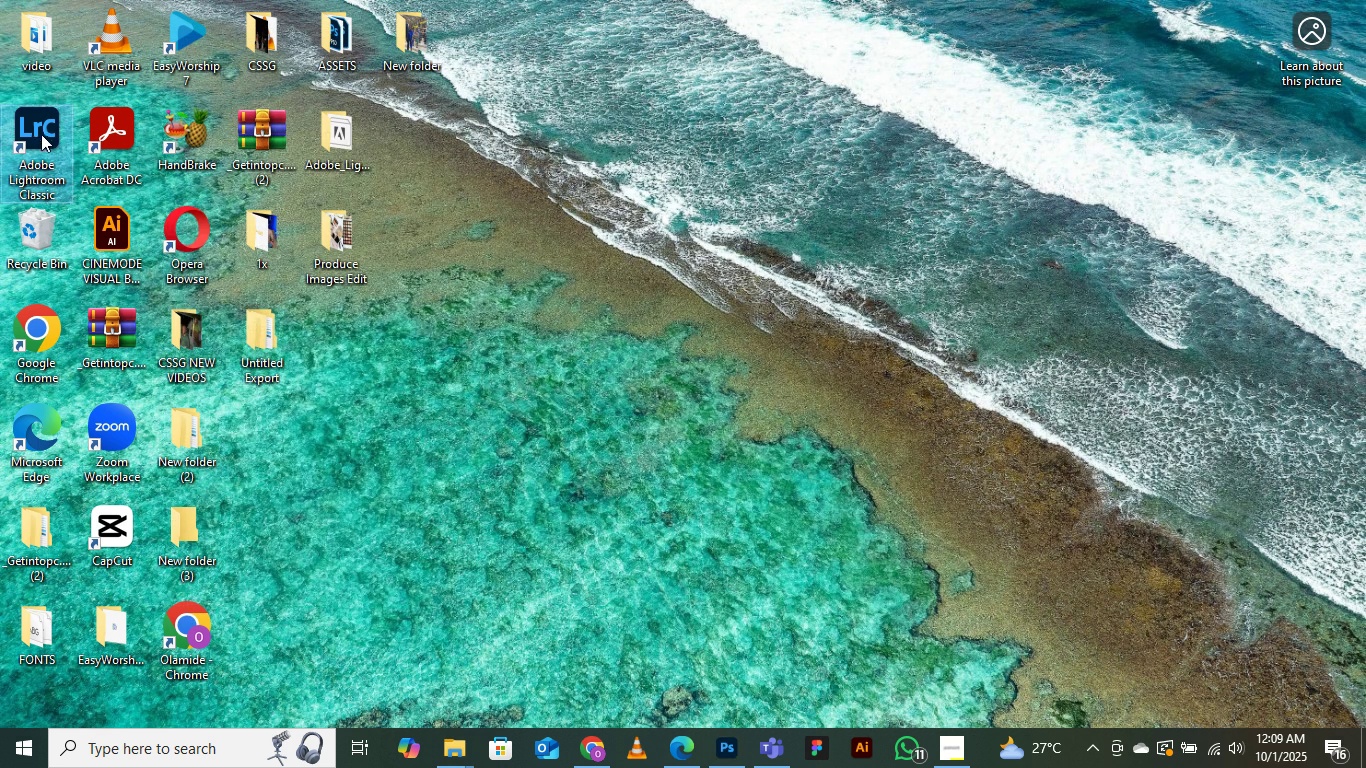 
right_click([36, 130])
 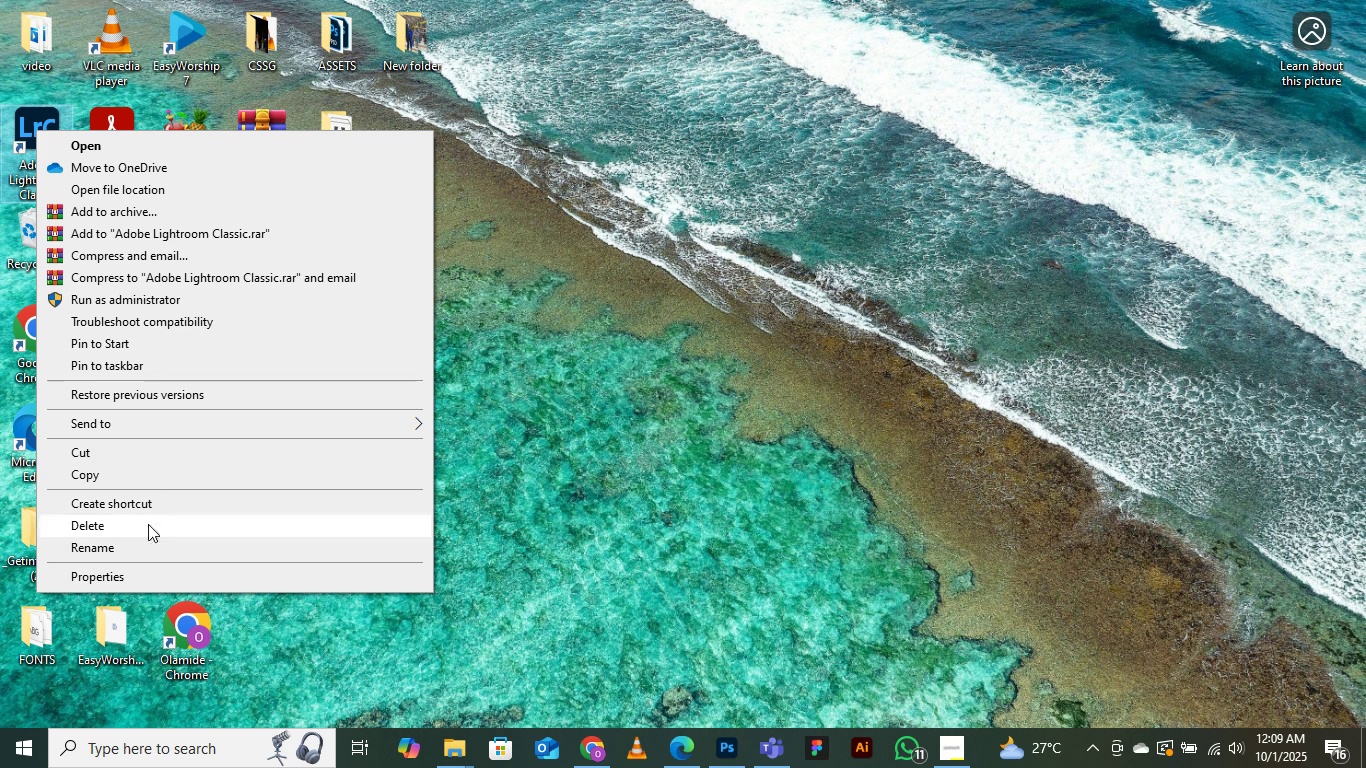 
wait(8.3)
 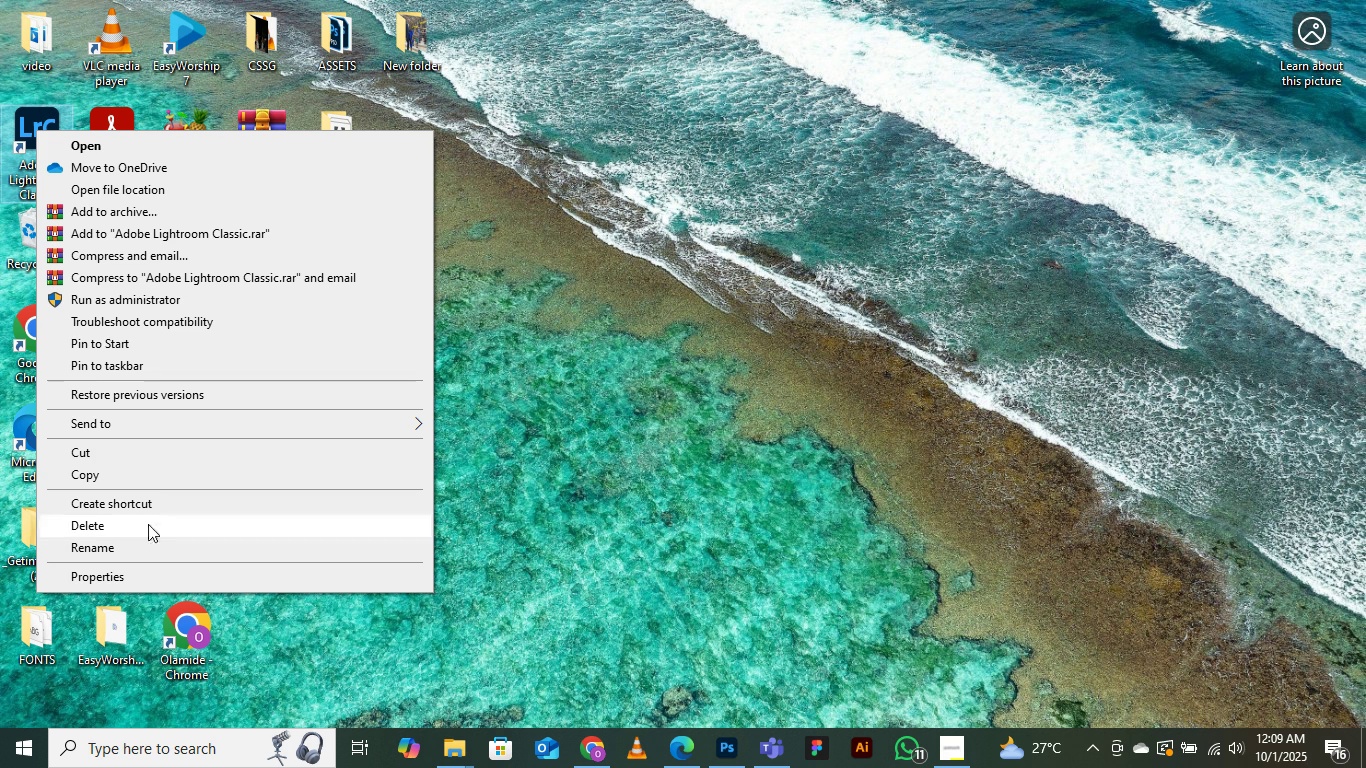 
left_click([119, 190])
 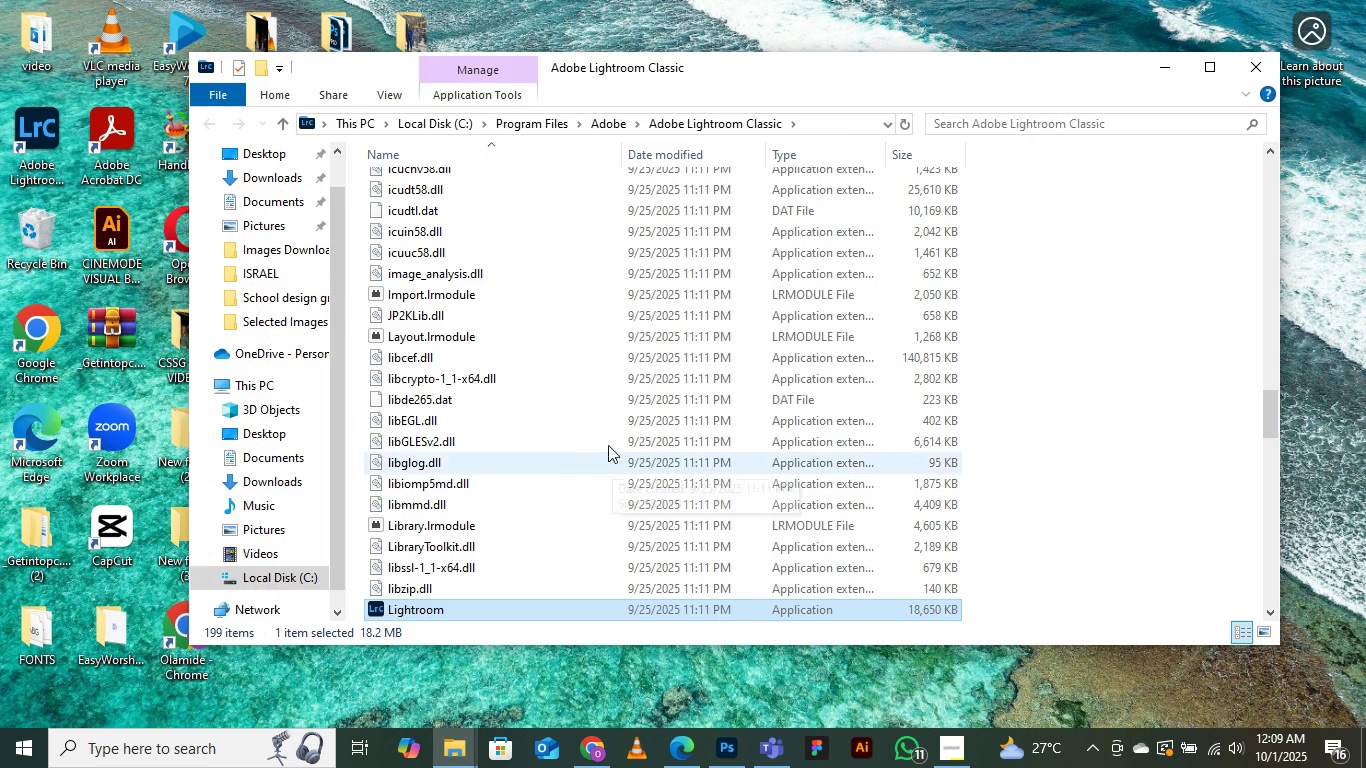 
scroll: coordinate [494, 329], scroll_direction: up, amount: 32.0
 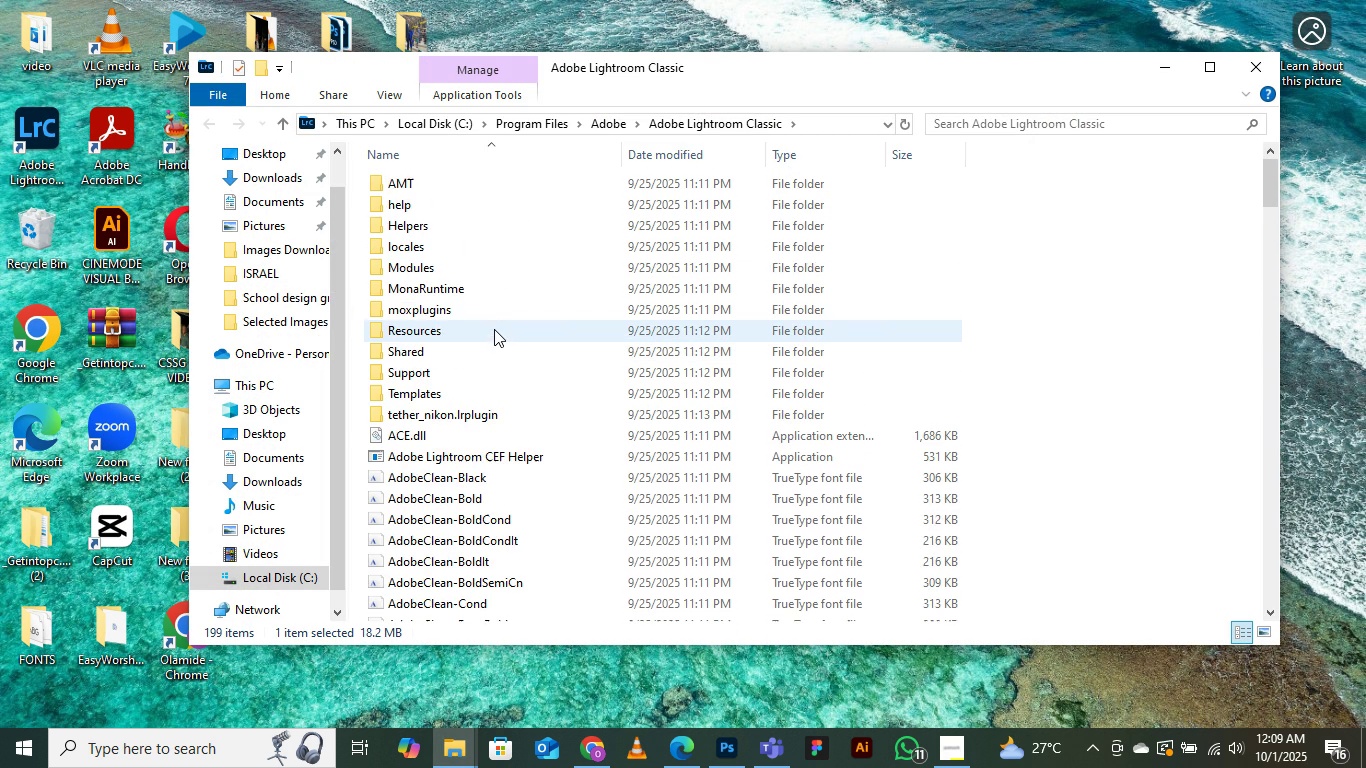 
scroll: coordinate [507, 507], scroll_direction: down, amount: 70.0
 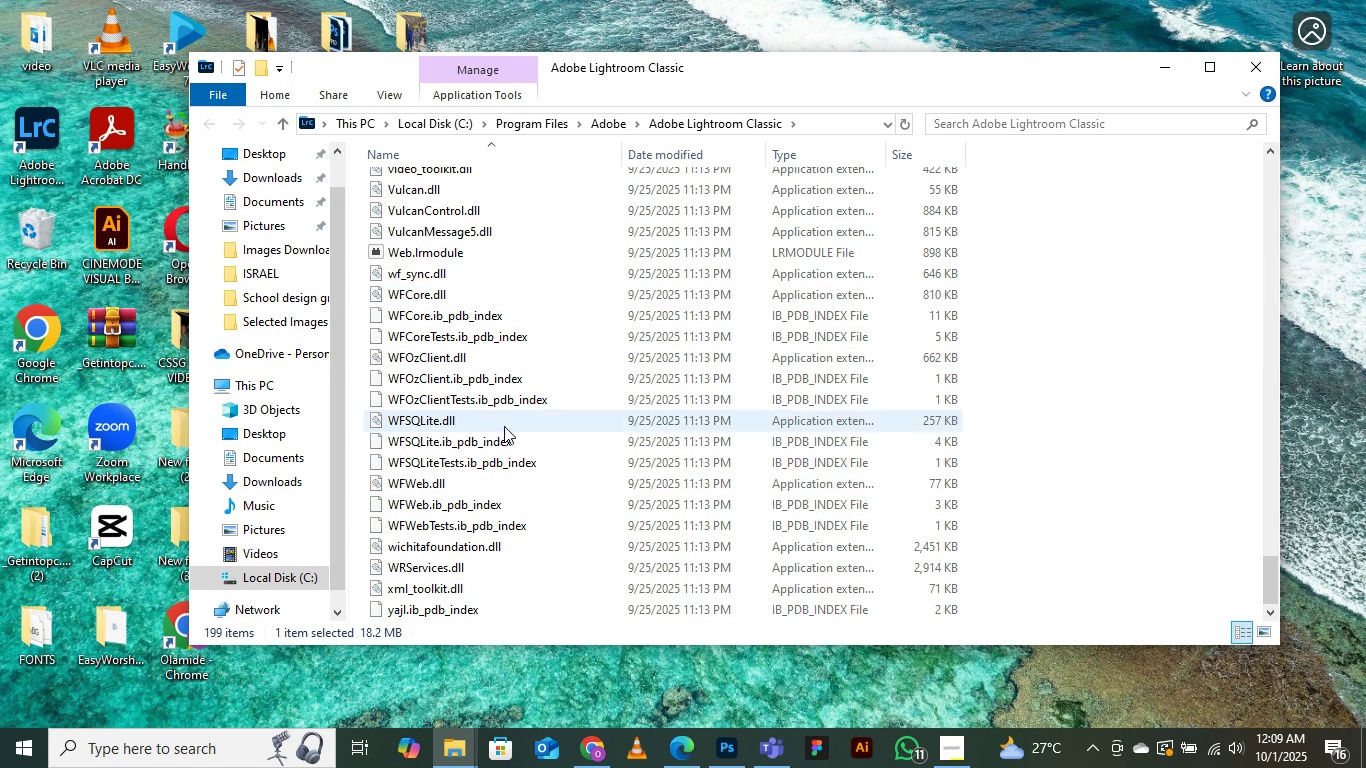 
scroll: coordinate [523, 489], scroll_direction: down, amount: 5.0
 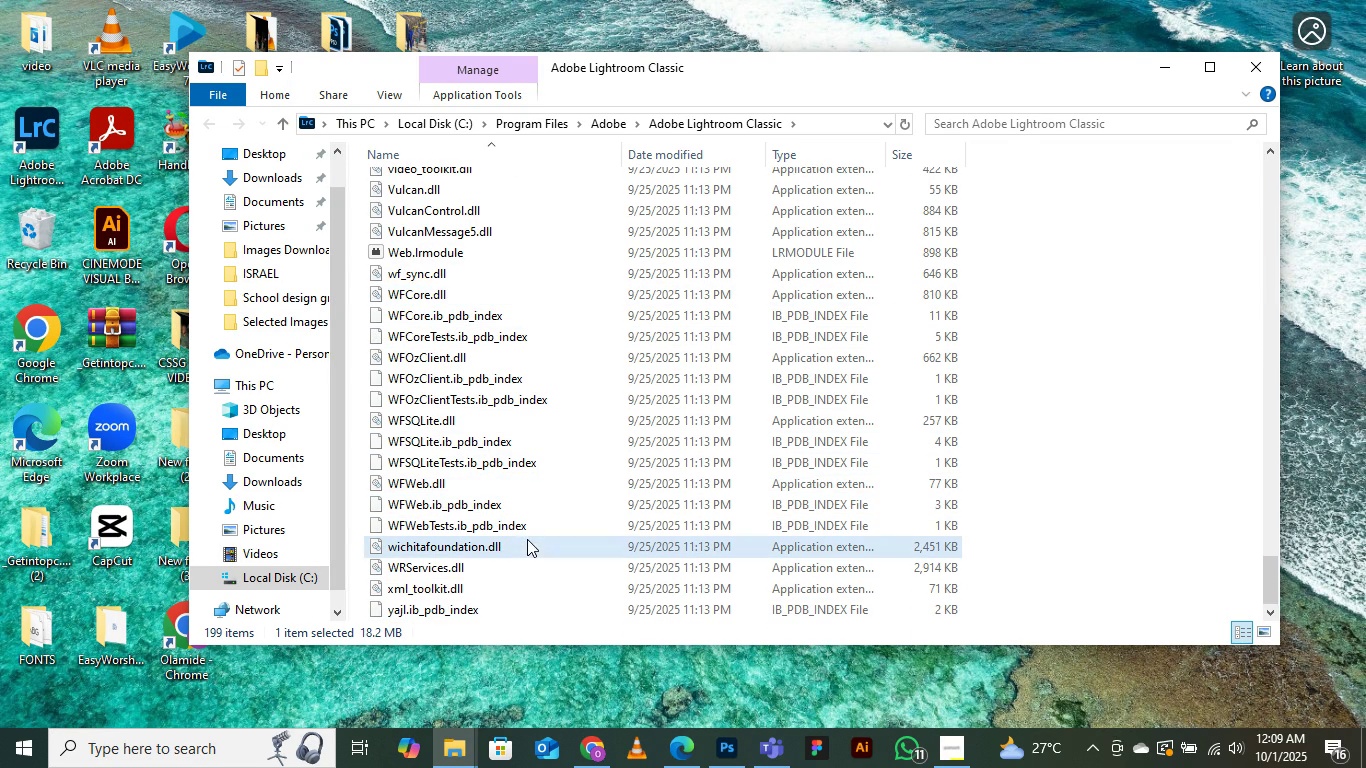 
left_click([527, 539])
 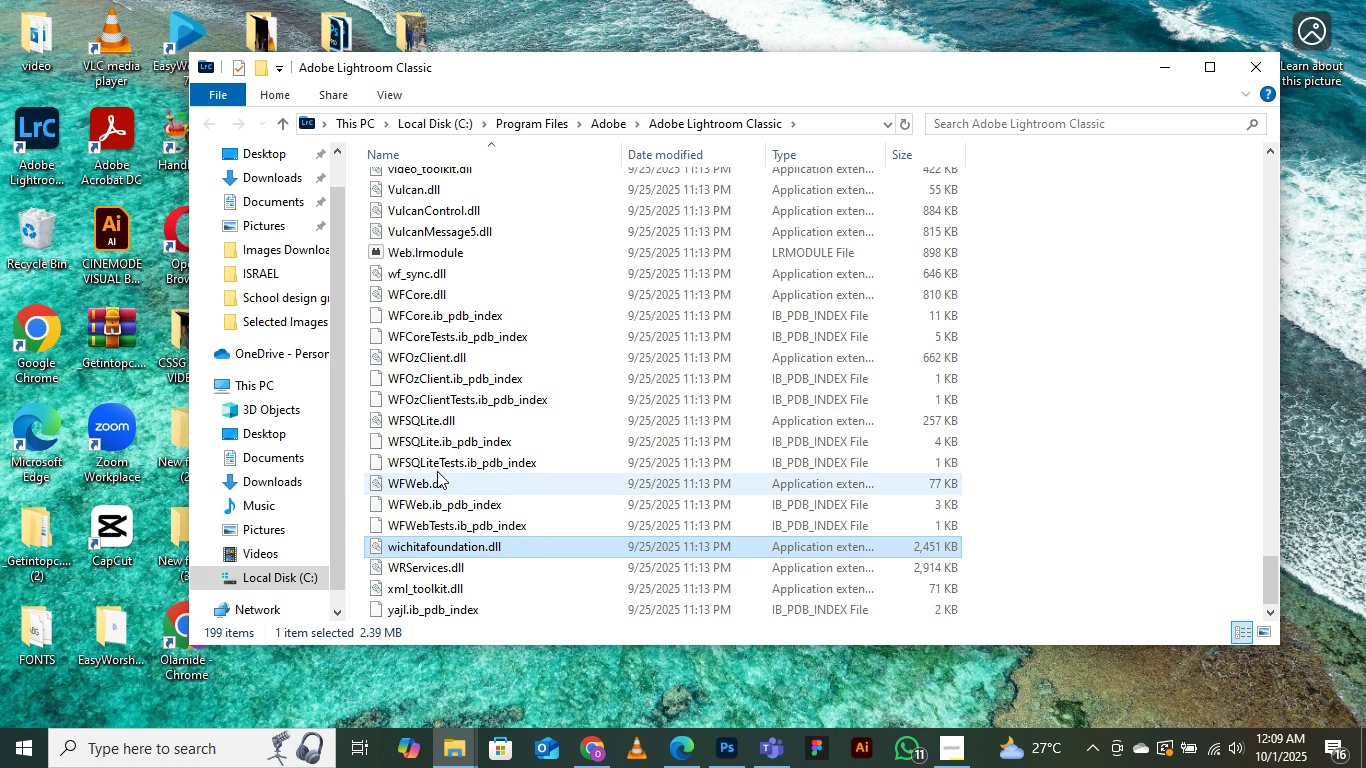 
key(Space)
 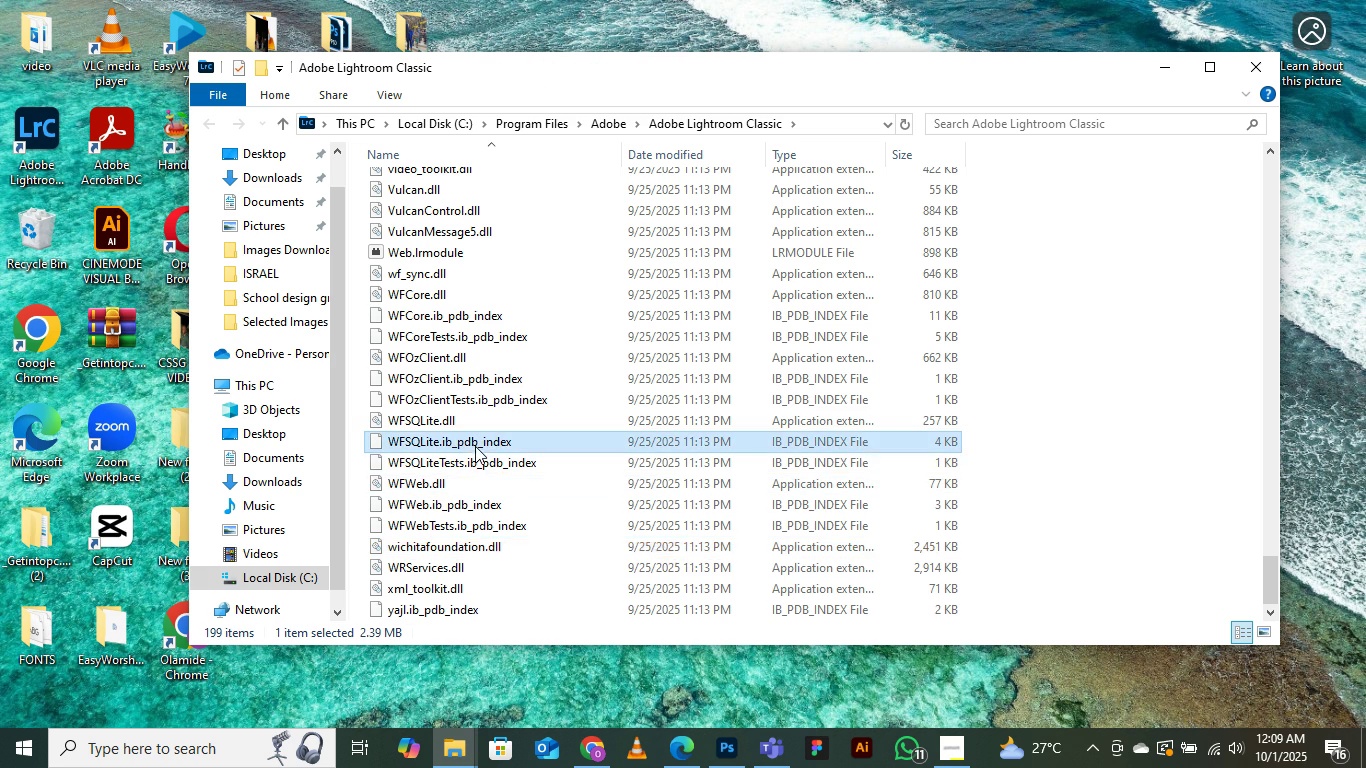 
left_click([475, 446])
 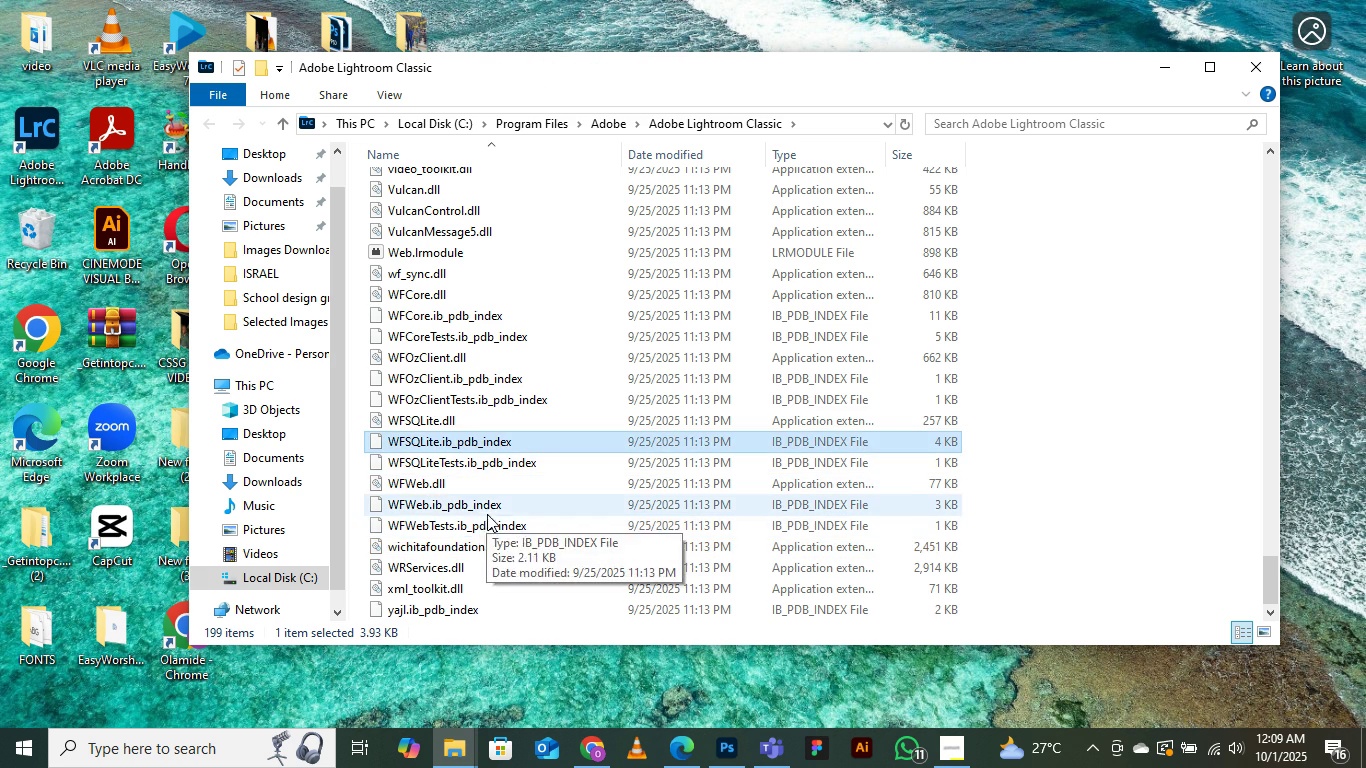 
type(uuuu)
 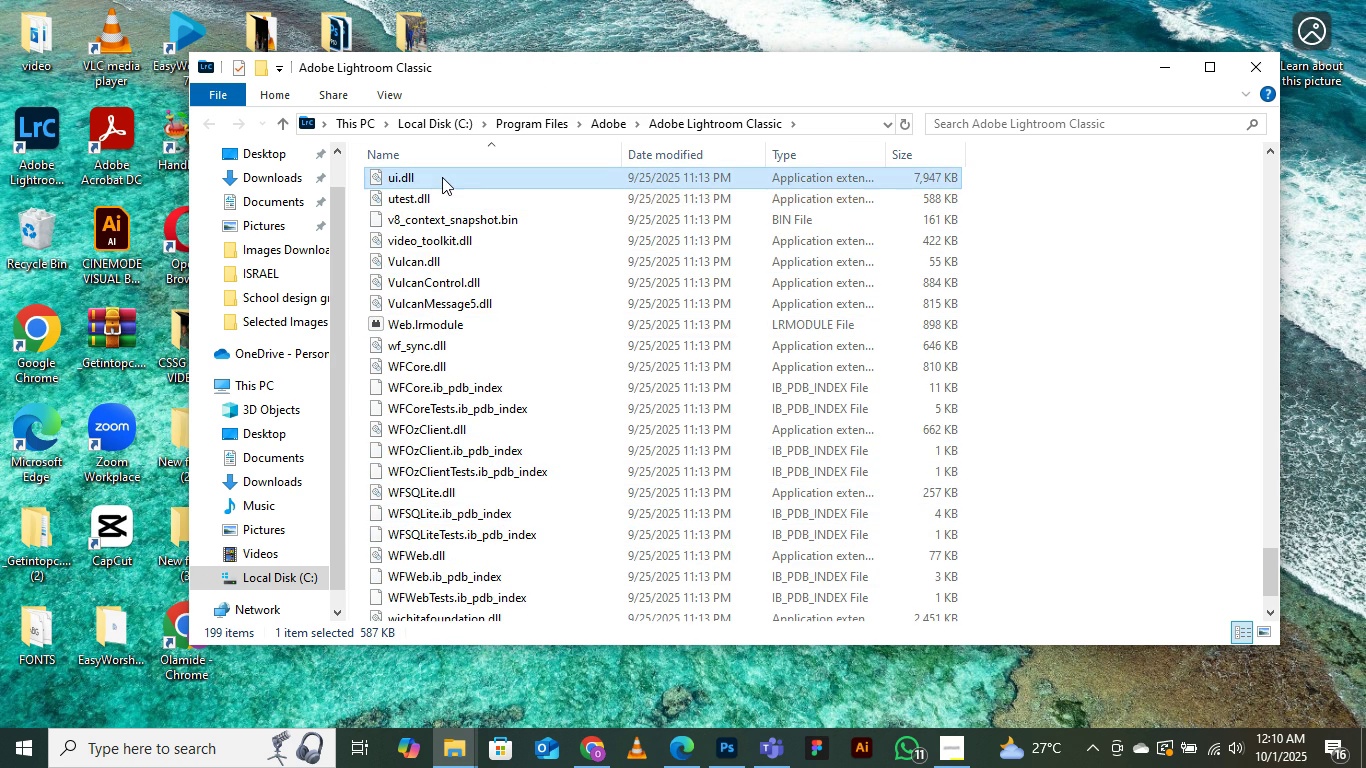 
double_click([442, 177])
 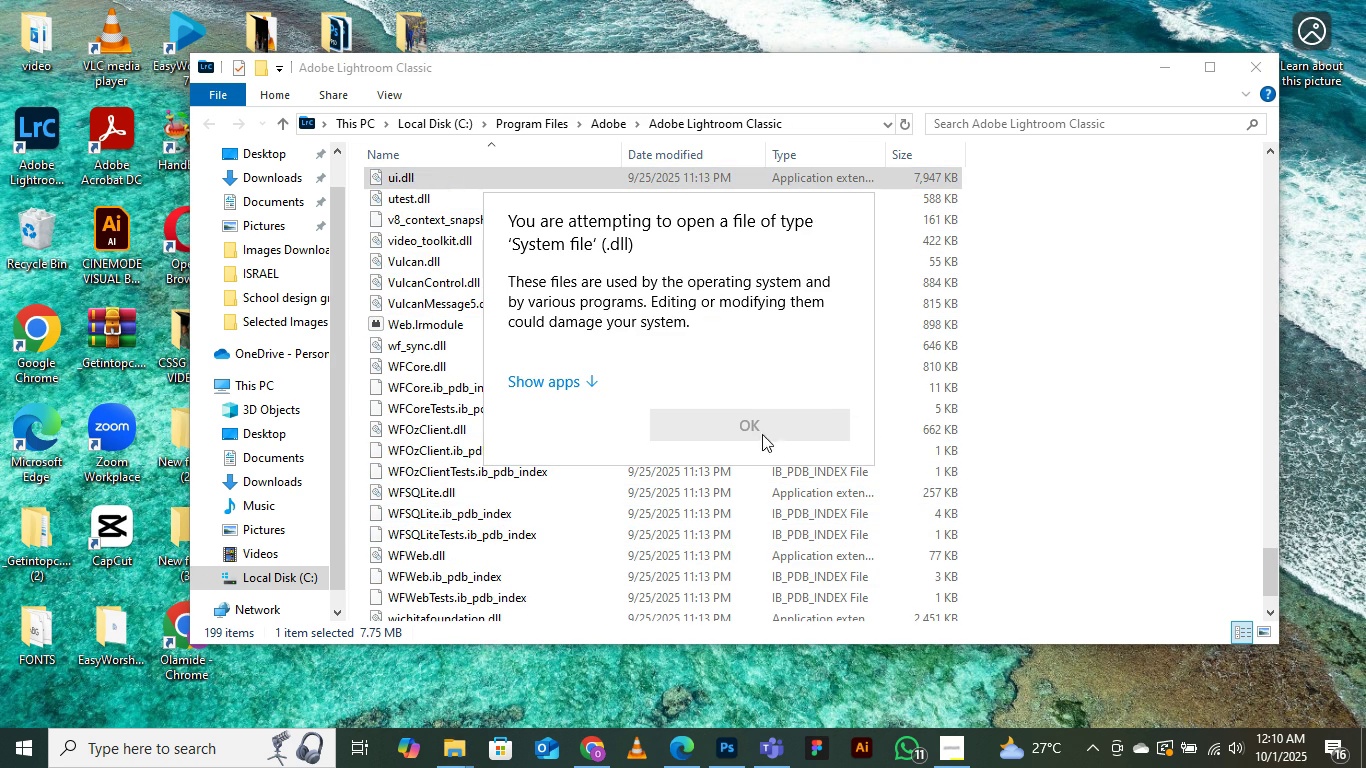 
scroll: coordinate [537, 463], scroll_direction: up, amount: 20.0